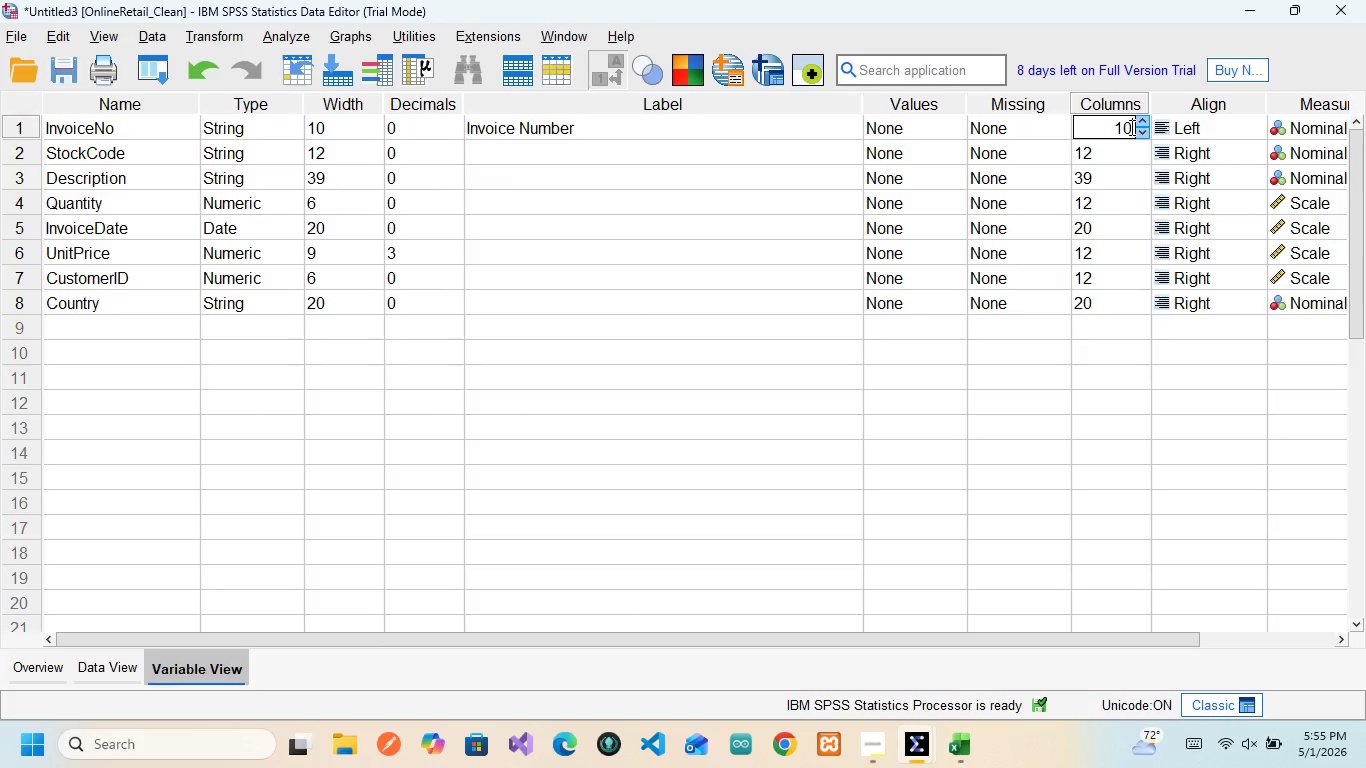 
key(0)
 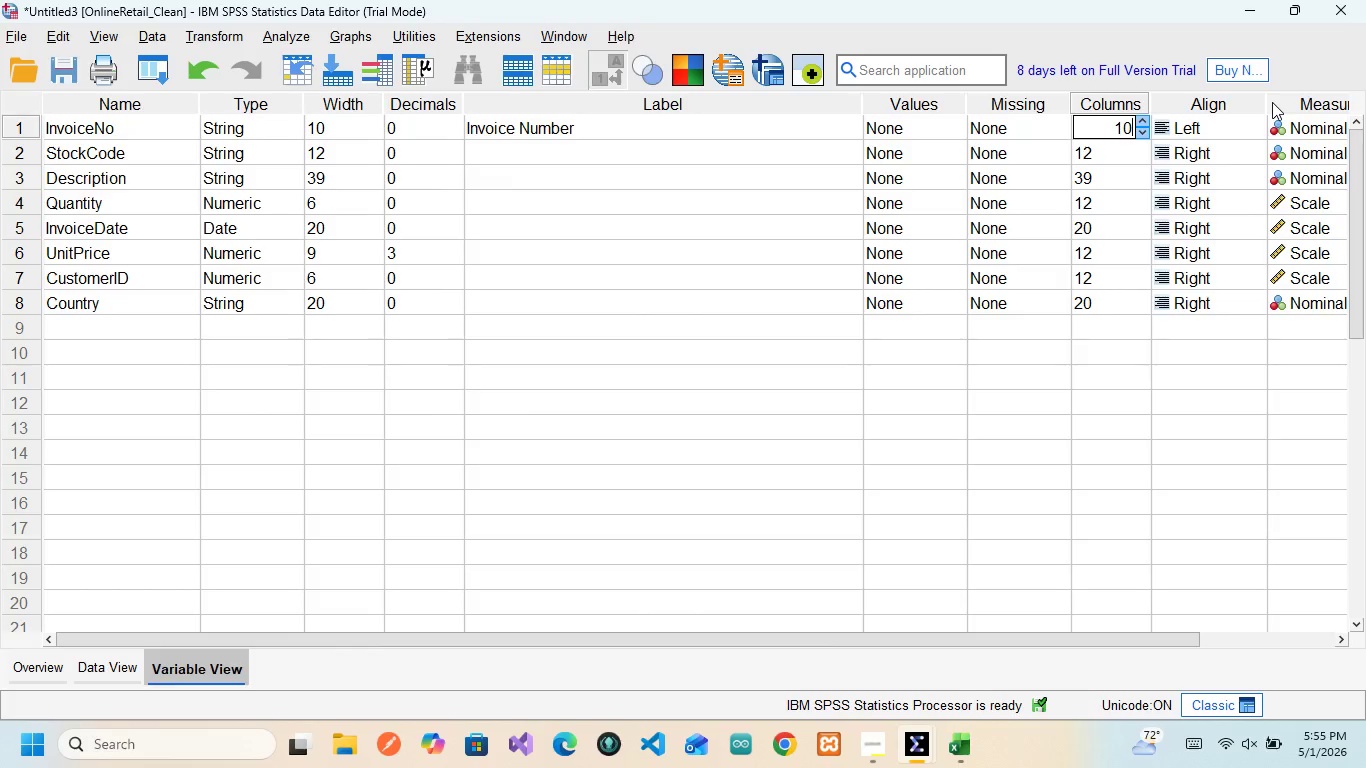 
wait(15.16)
 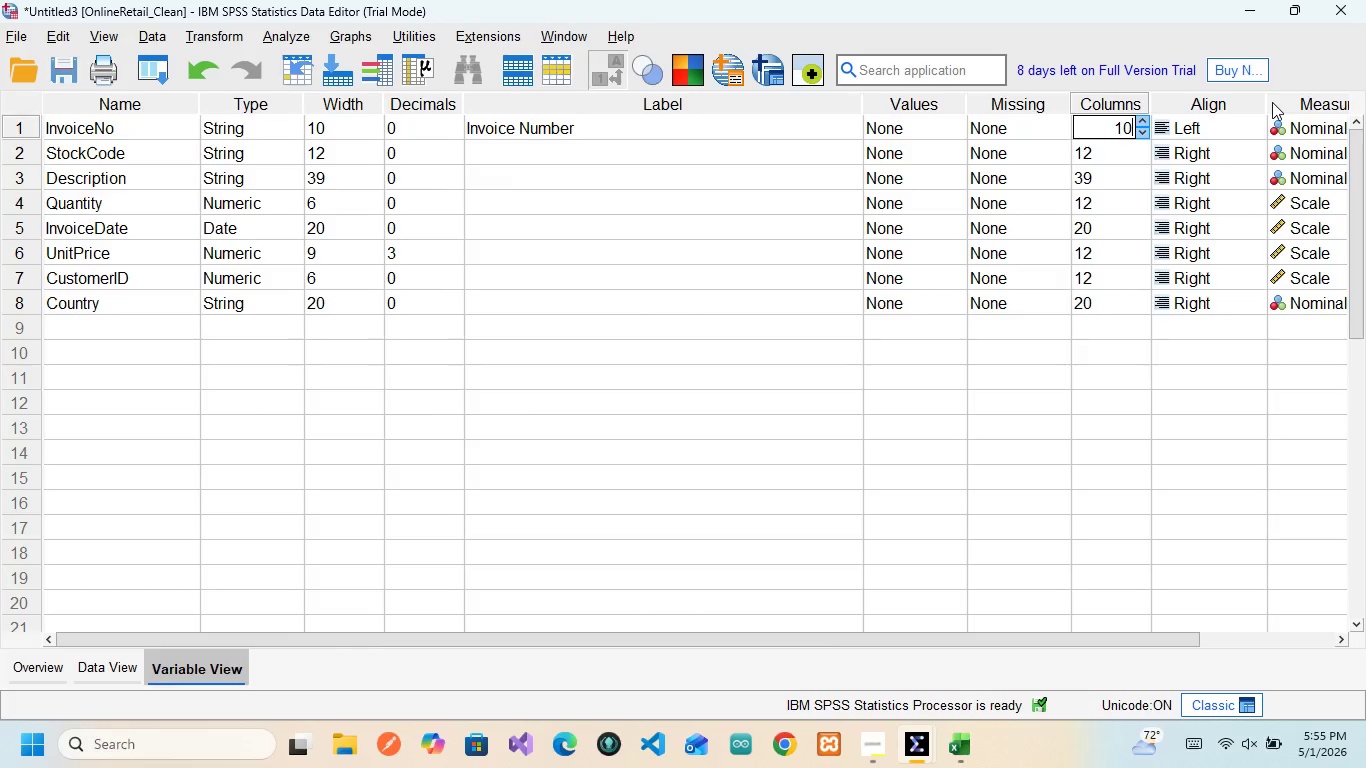 
left_click([330, 206])
 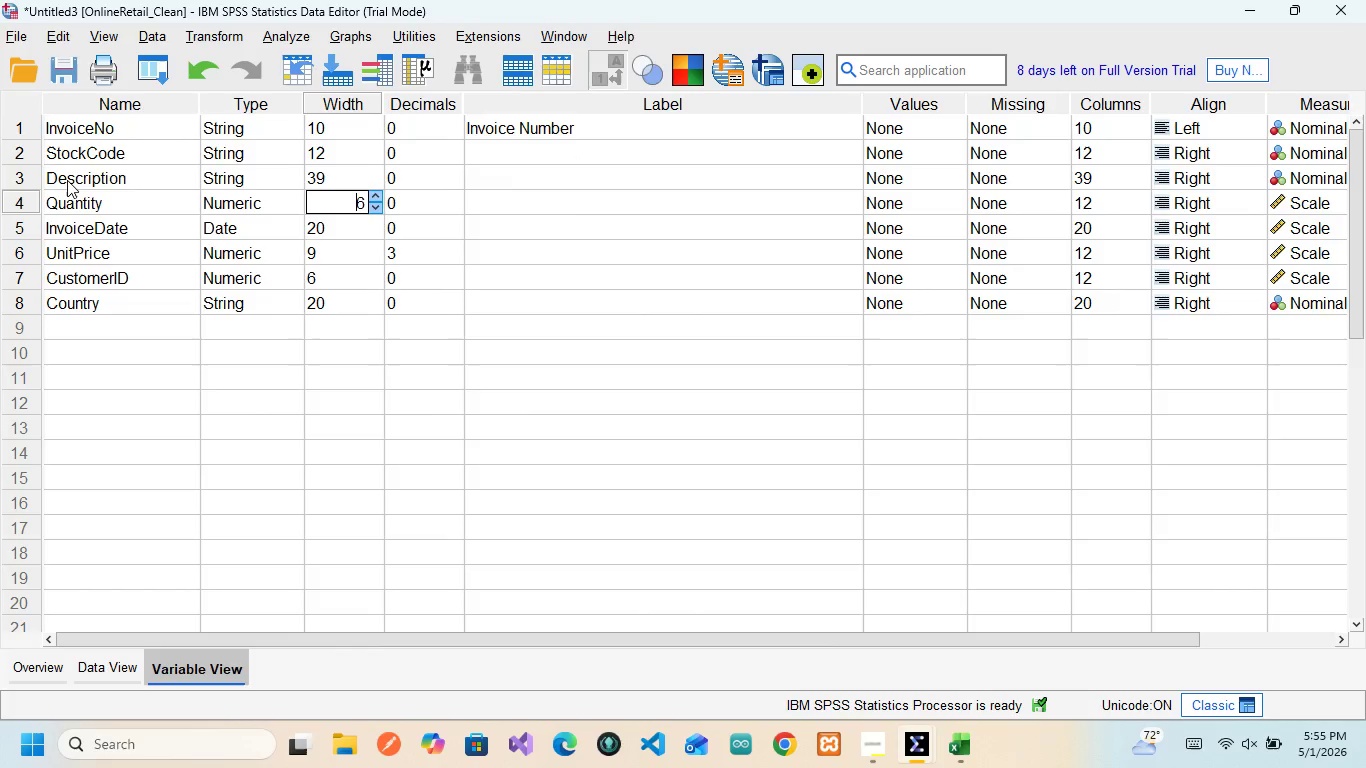 
left_click([85, 155])
 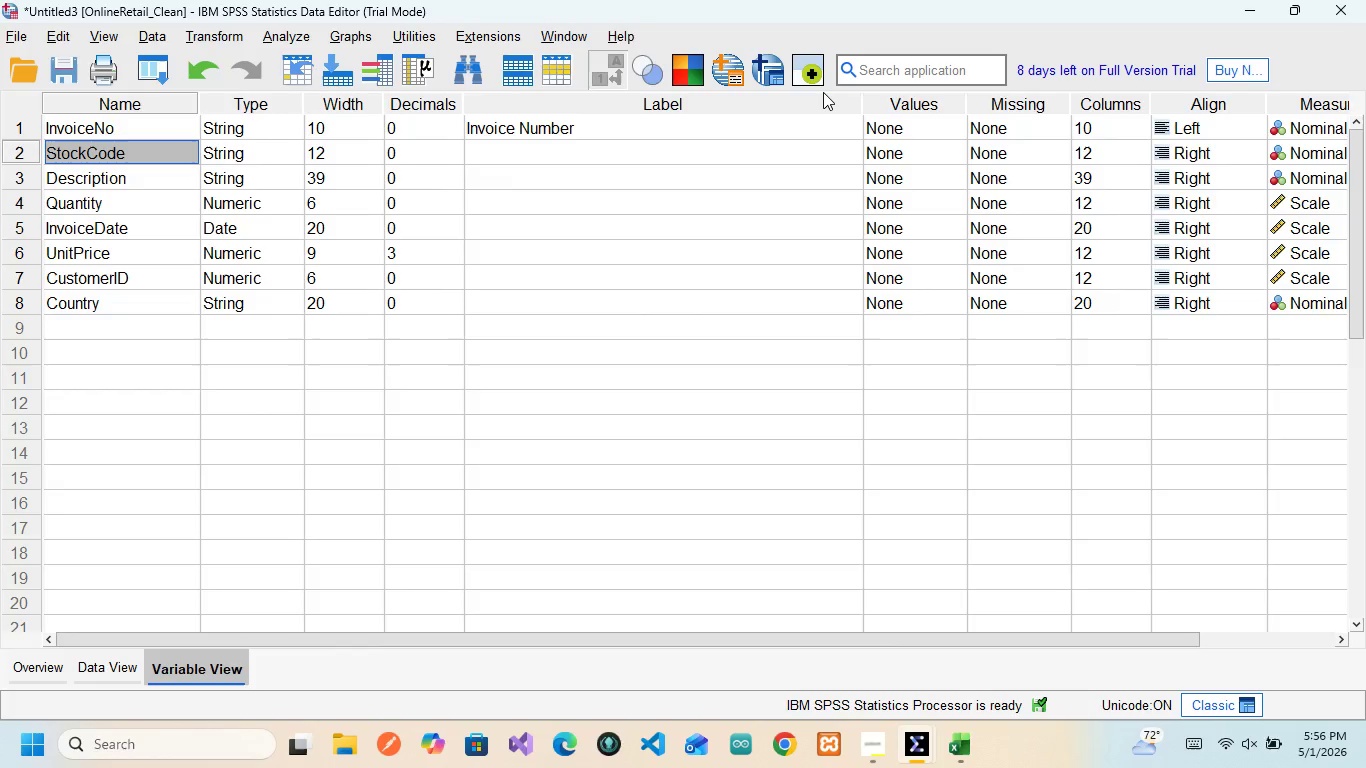 
wait(37.0)
 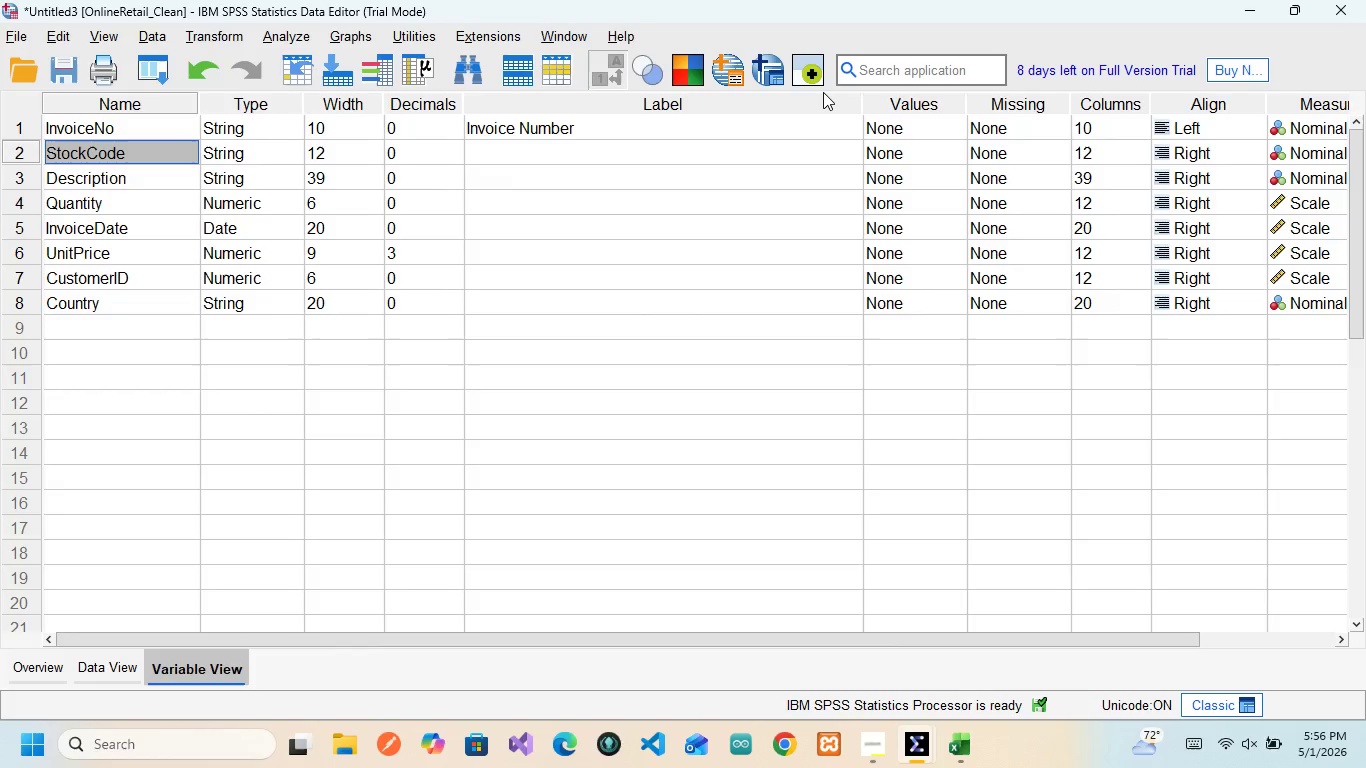 
left_click([674, 154])
 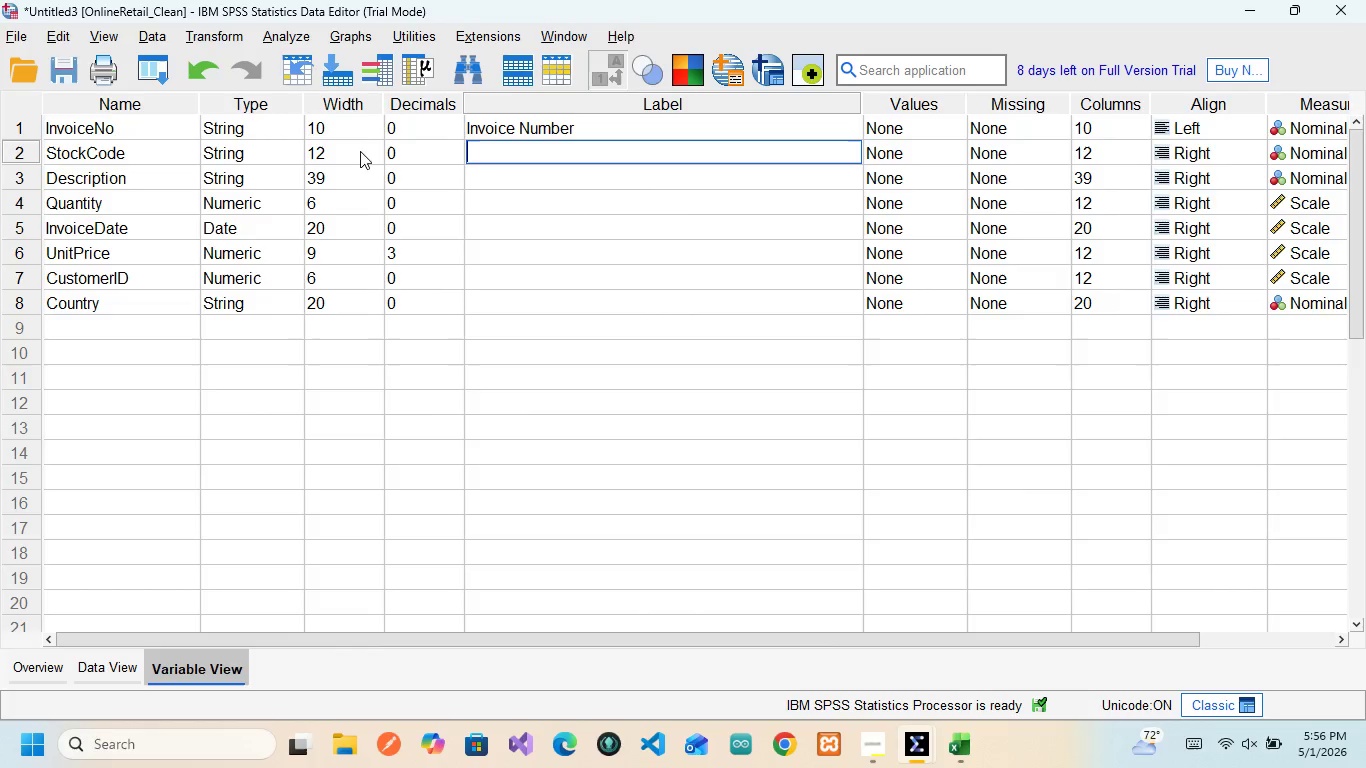 
left_click([343, 148])
 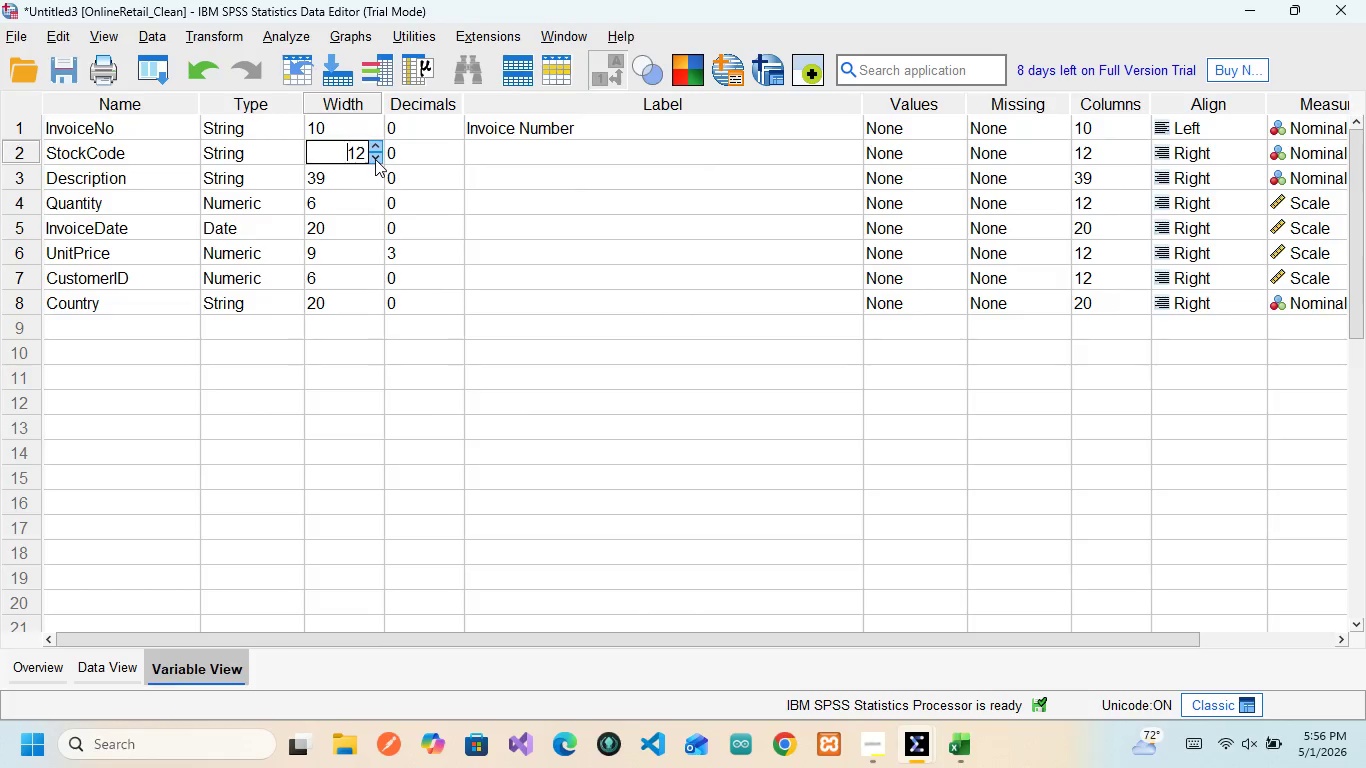 
left_click([373, 157])
 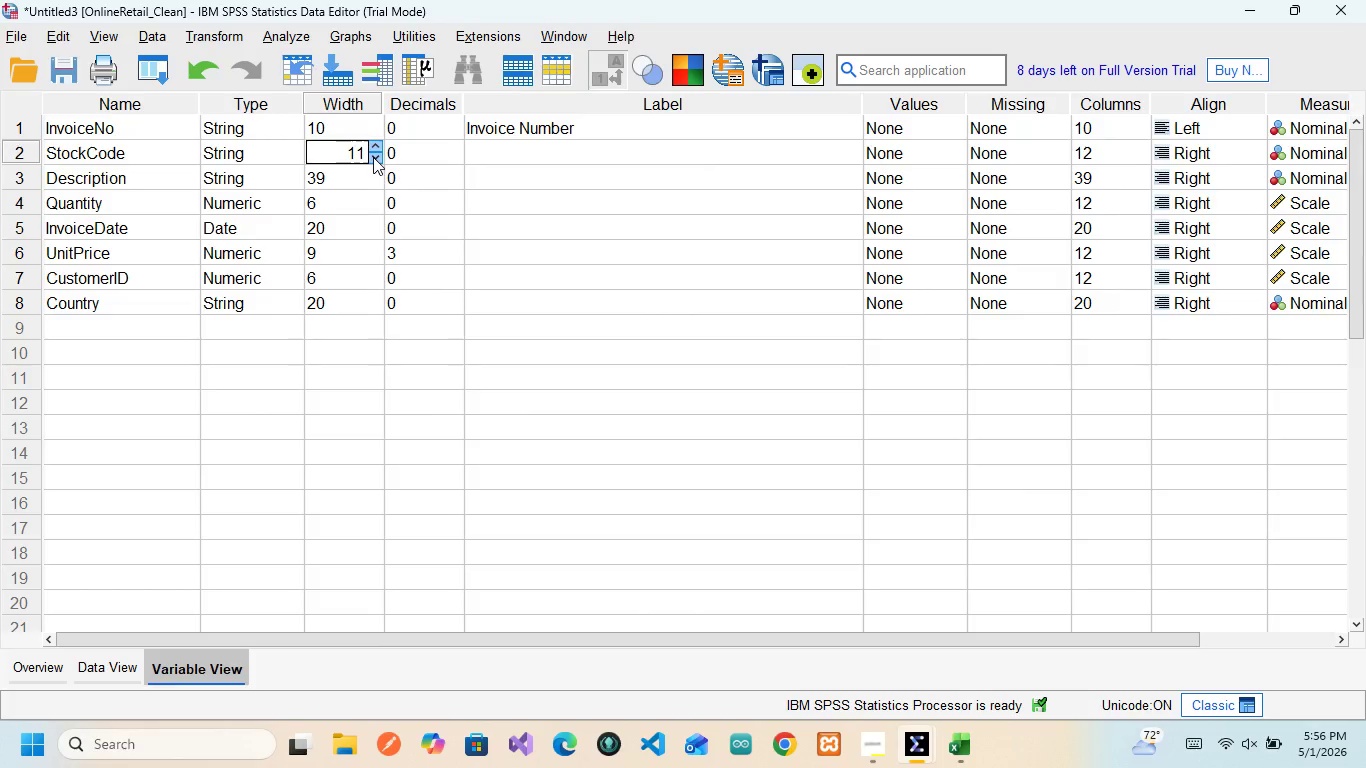 
left_click([373, 157])
 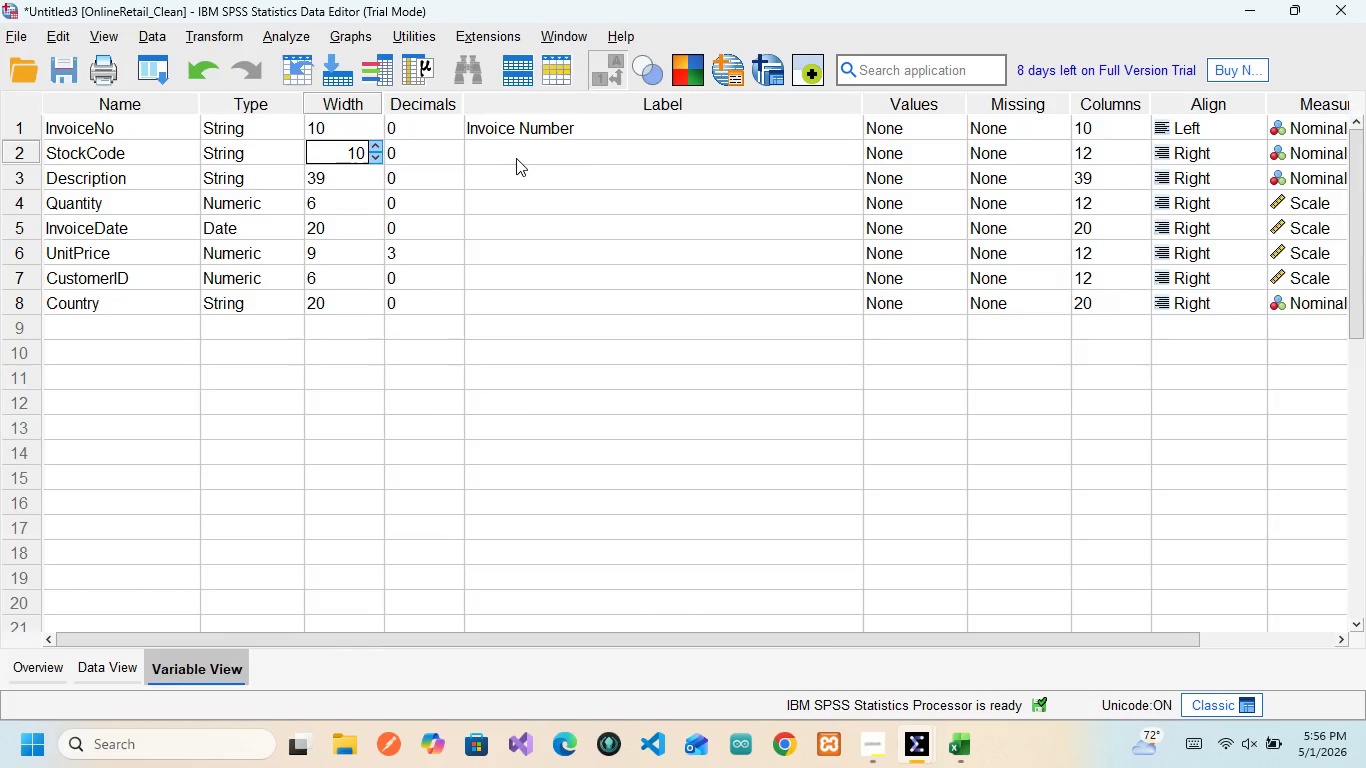 
left_click([516, 158])
 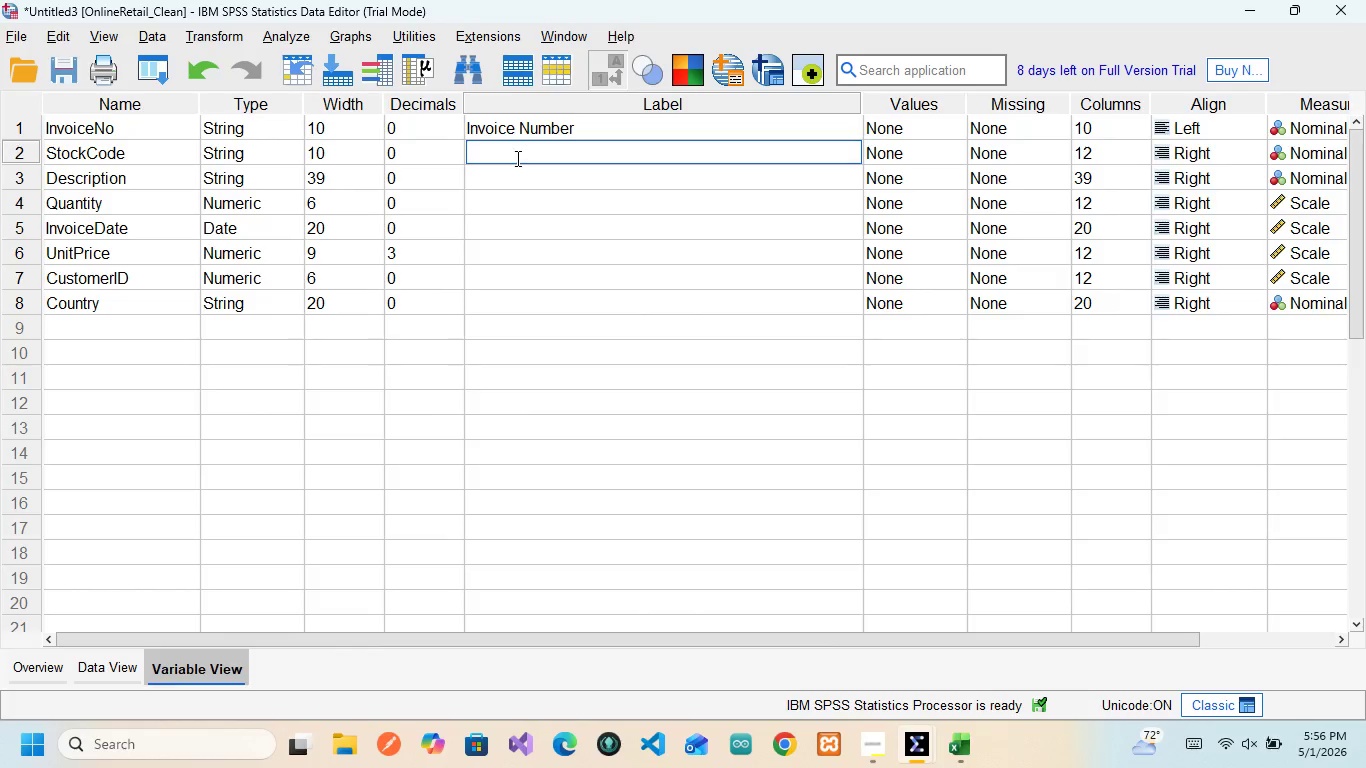 
type(Stoke C)
 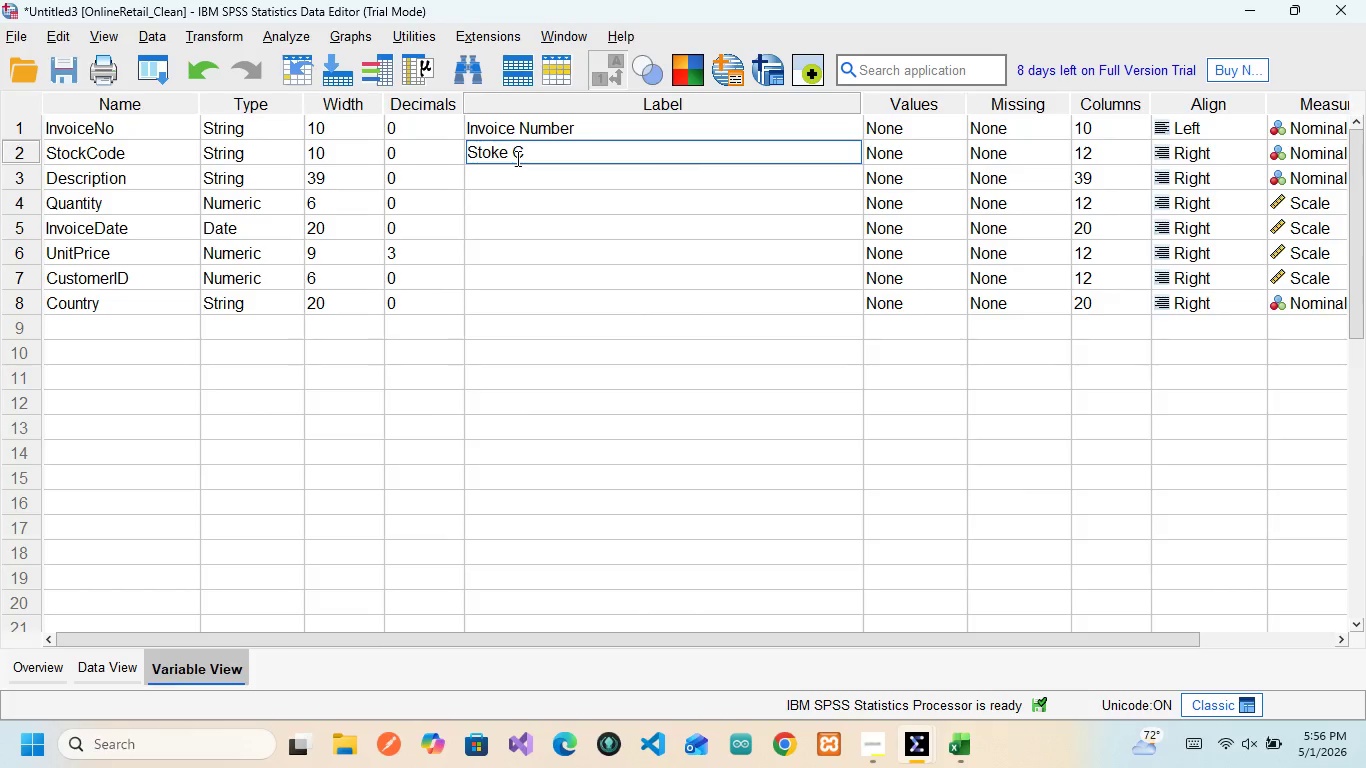 
left_click([516, 158])
 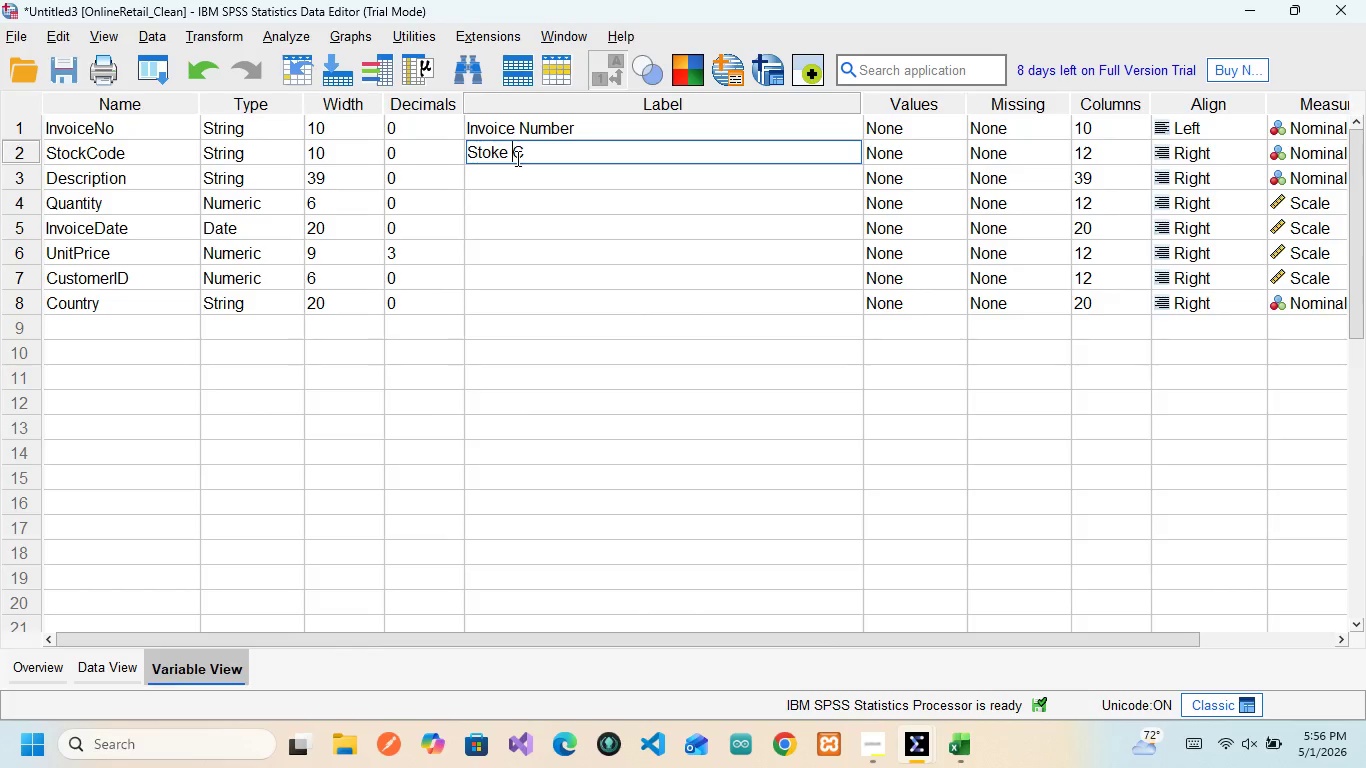 
key(CapsLock)
 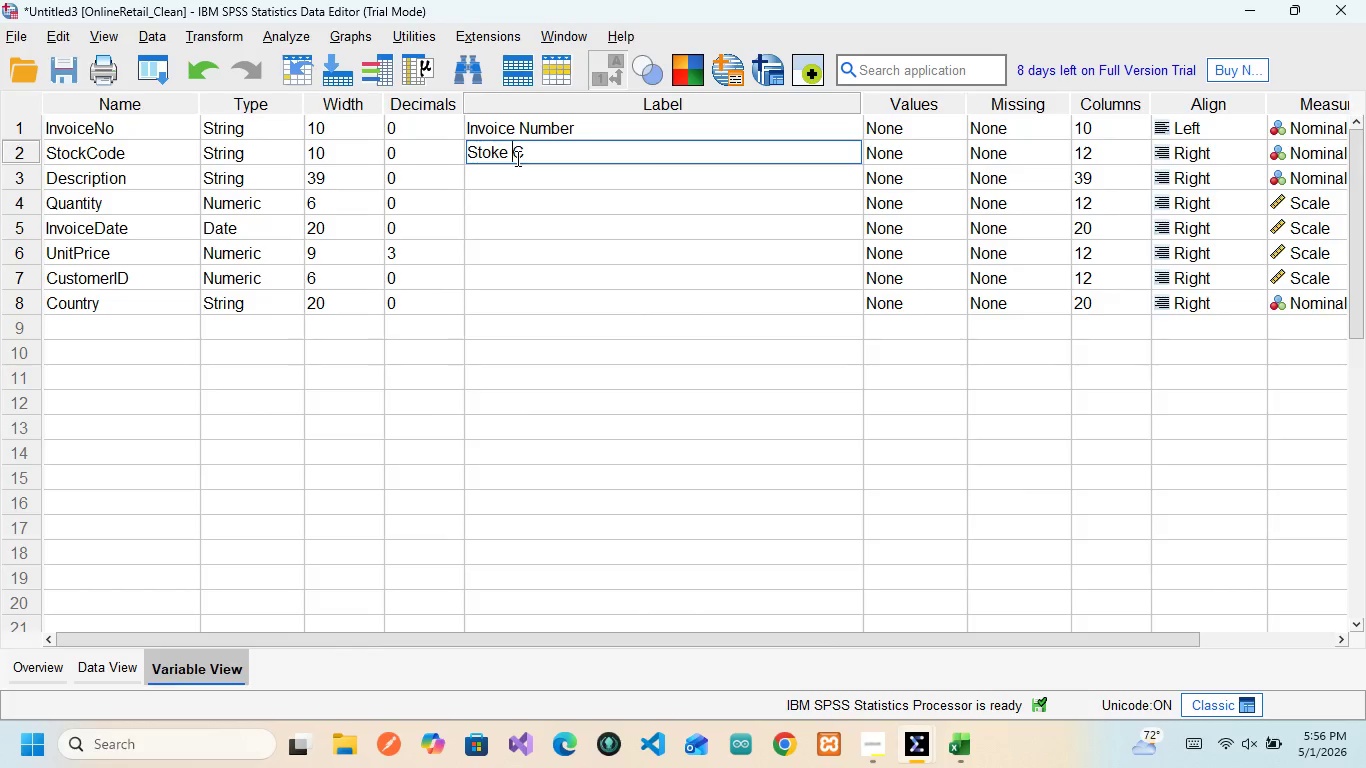 
key(ArrowRight)
 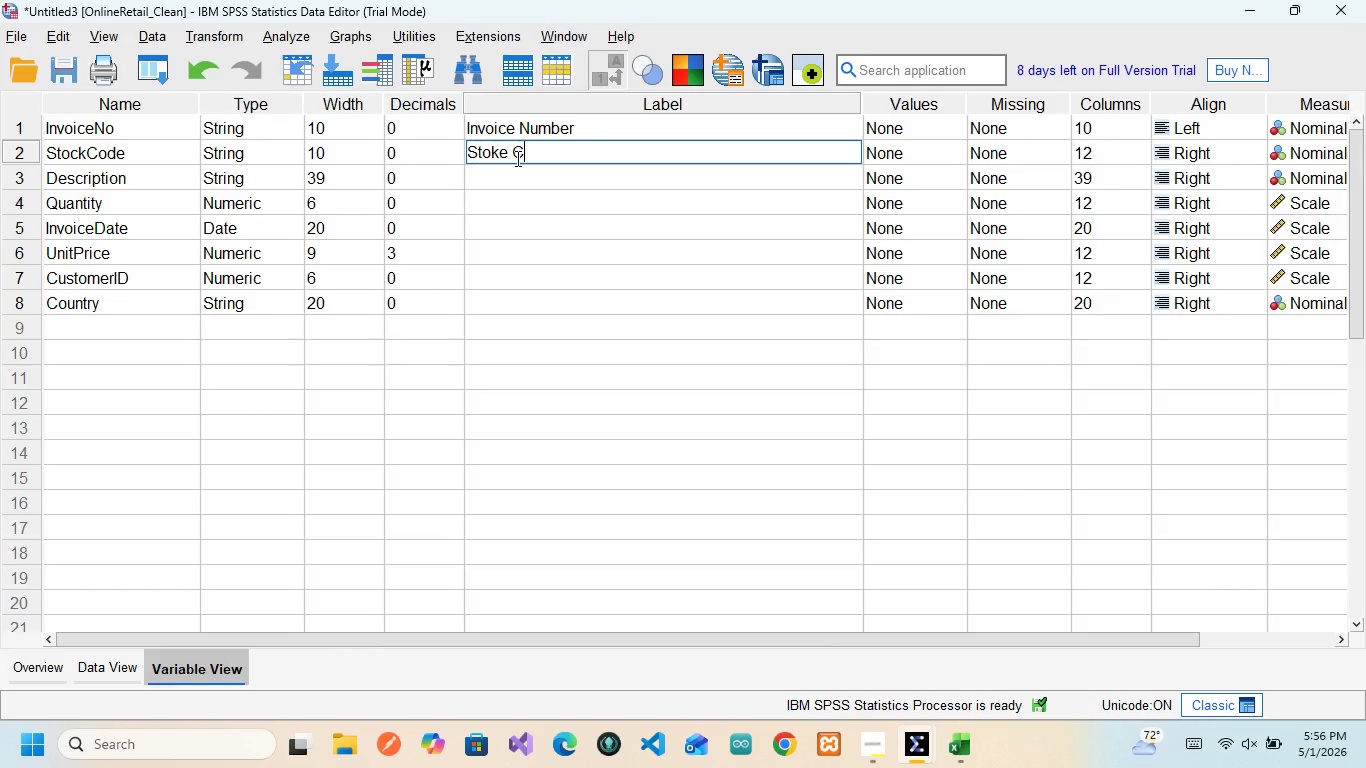 
type(ode)
 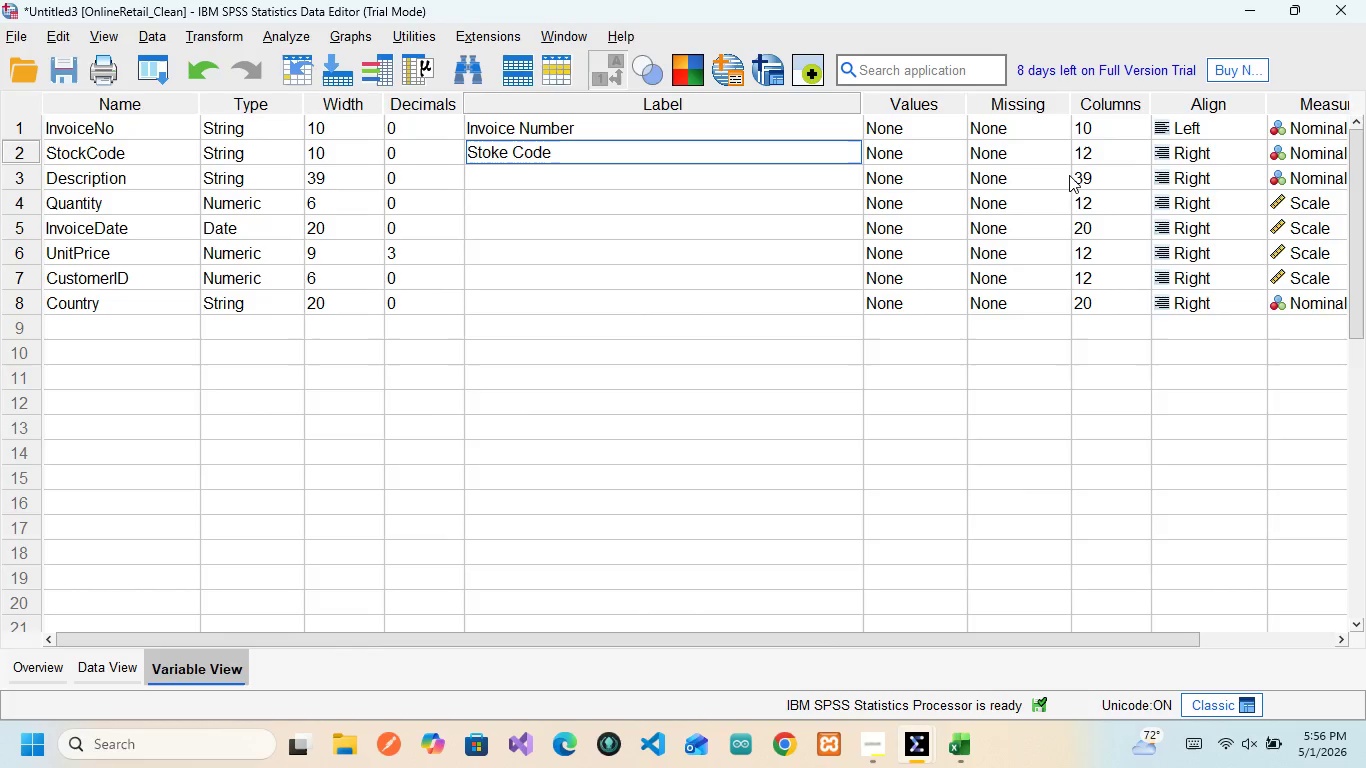 
wait(13.44)
 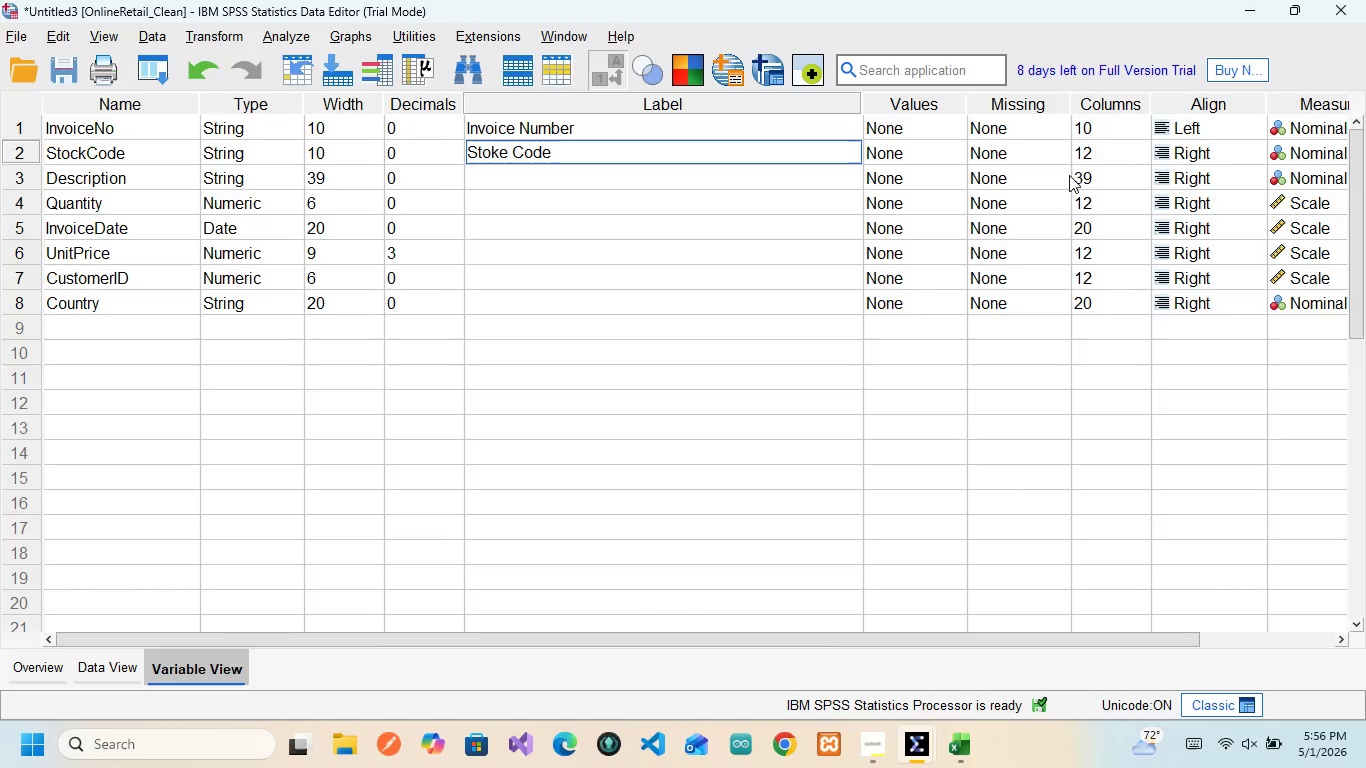 
left_click([1183, 149])
 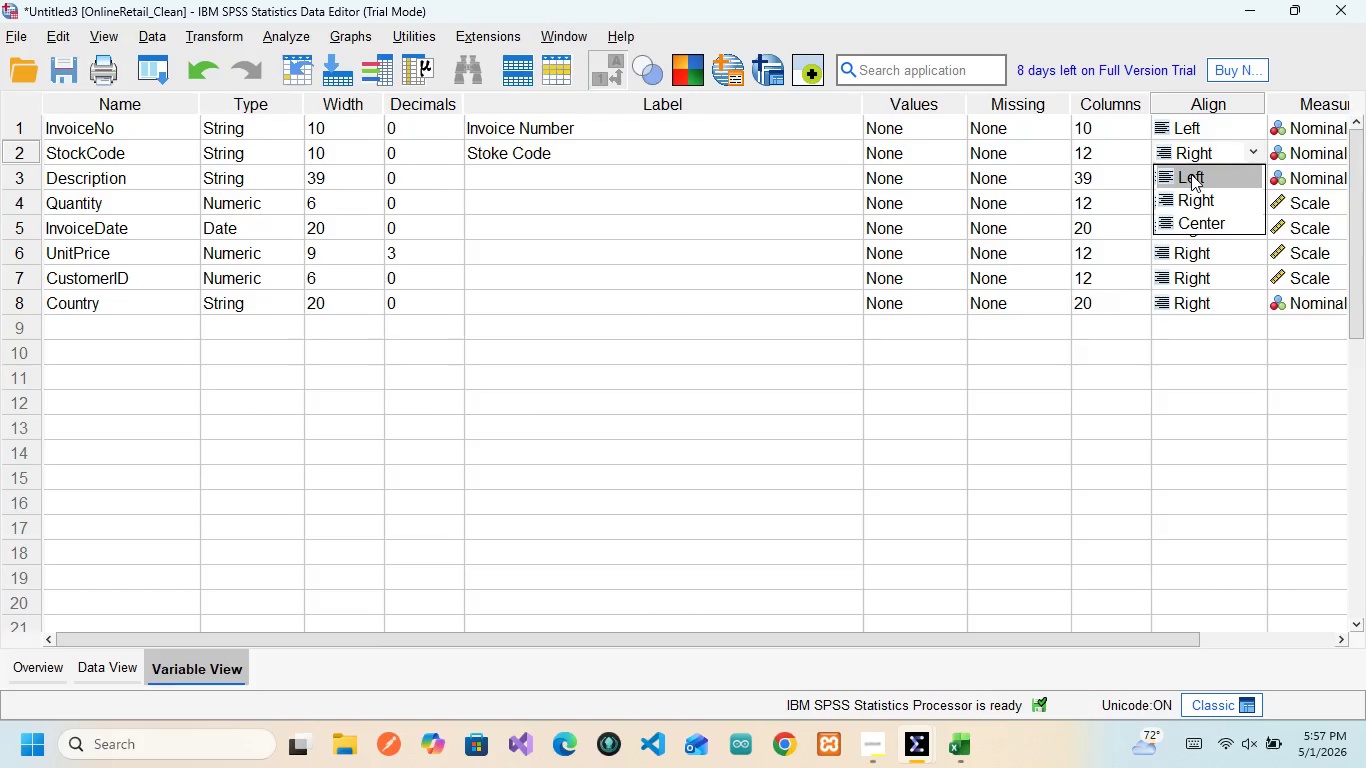 
left_click([1191, 174])
 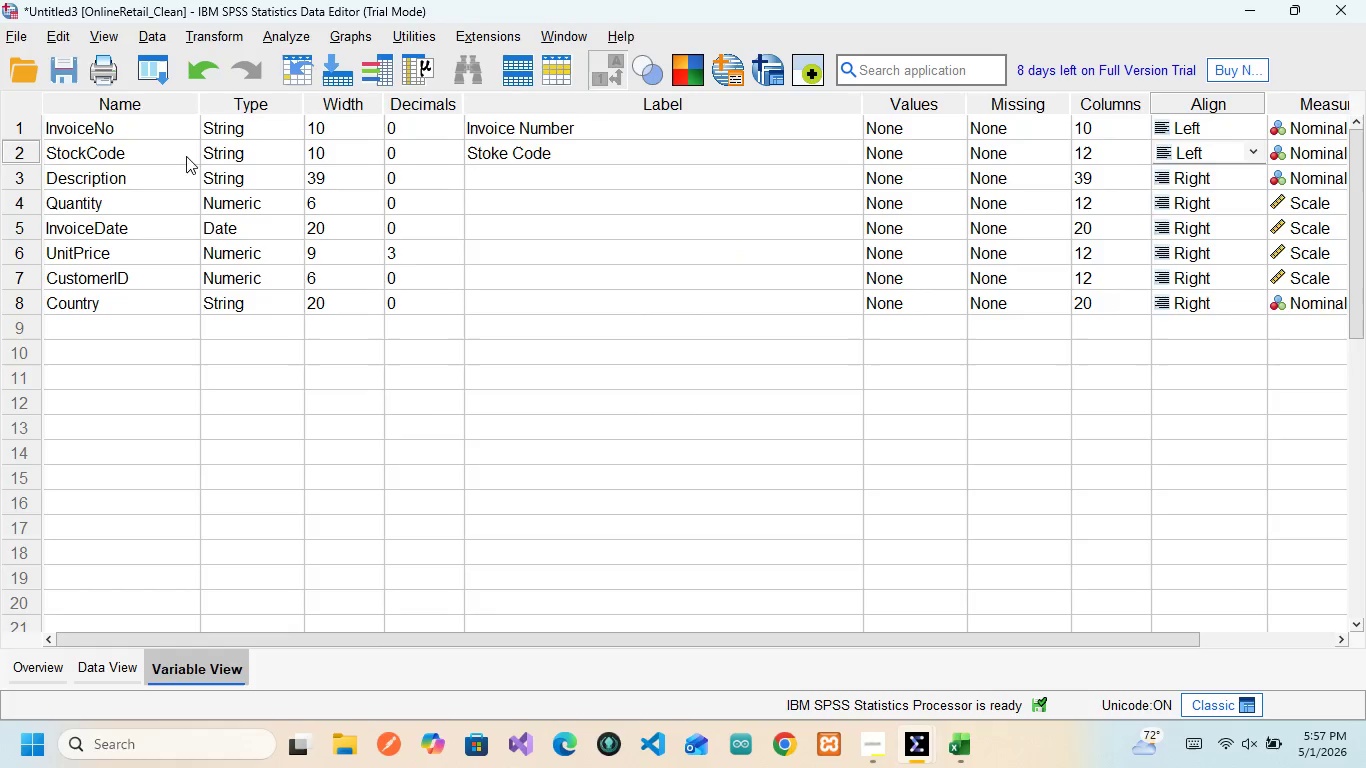 
wait(14.02)
 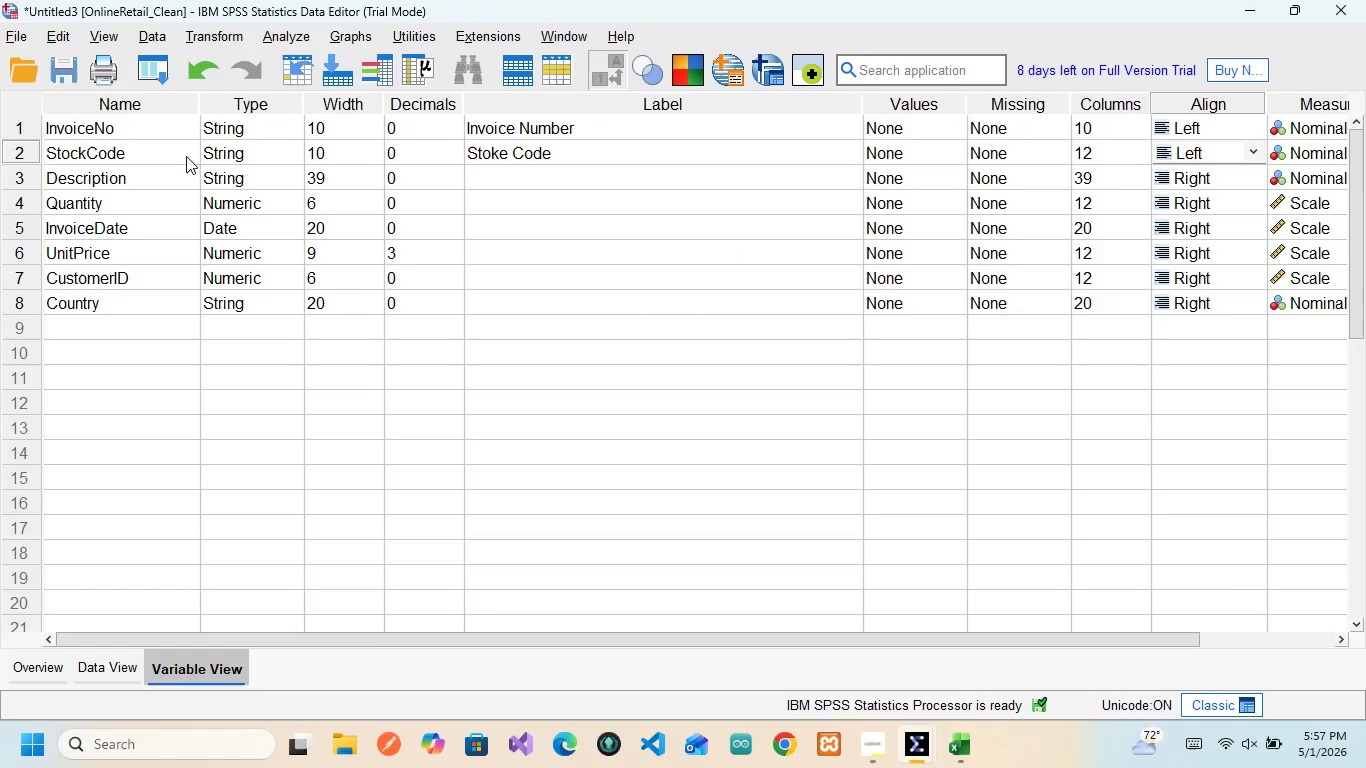 
left_click([332, 177])
 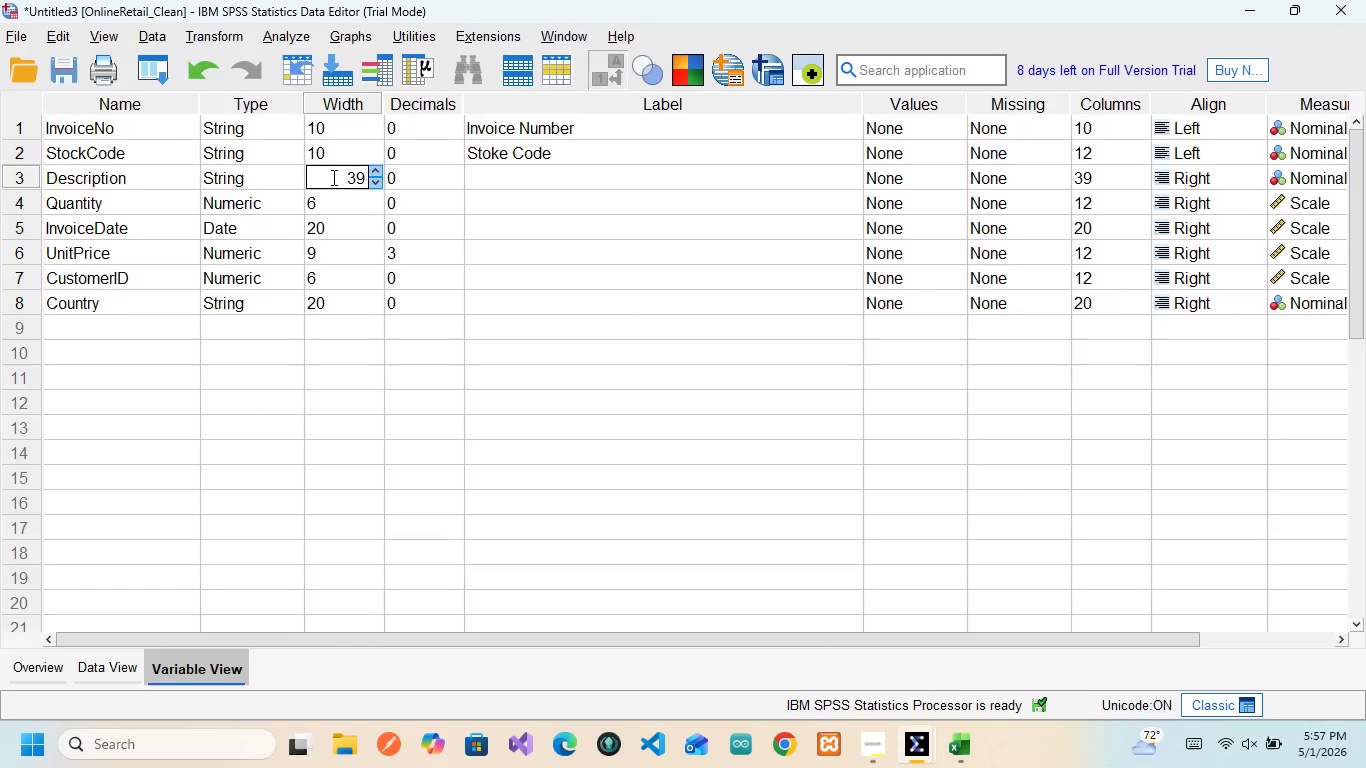 
key(ArrowRight)
 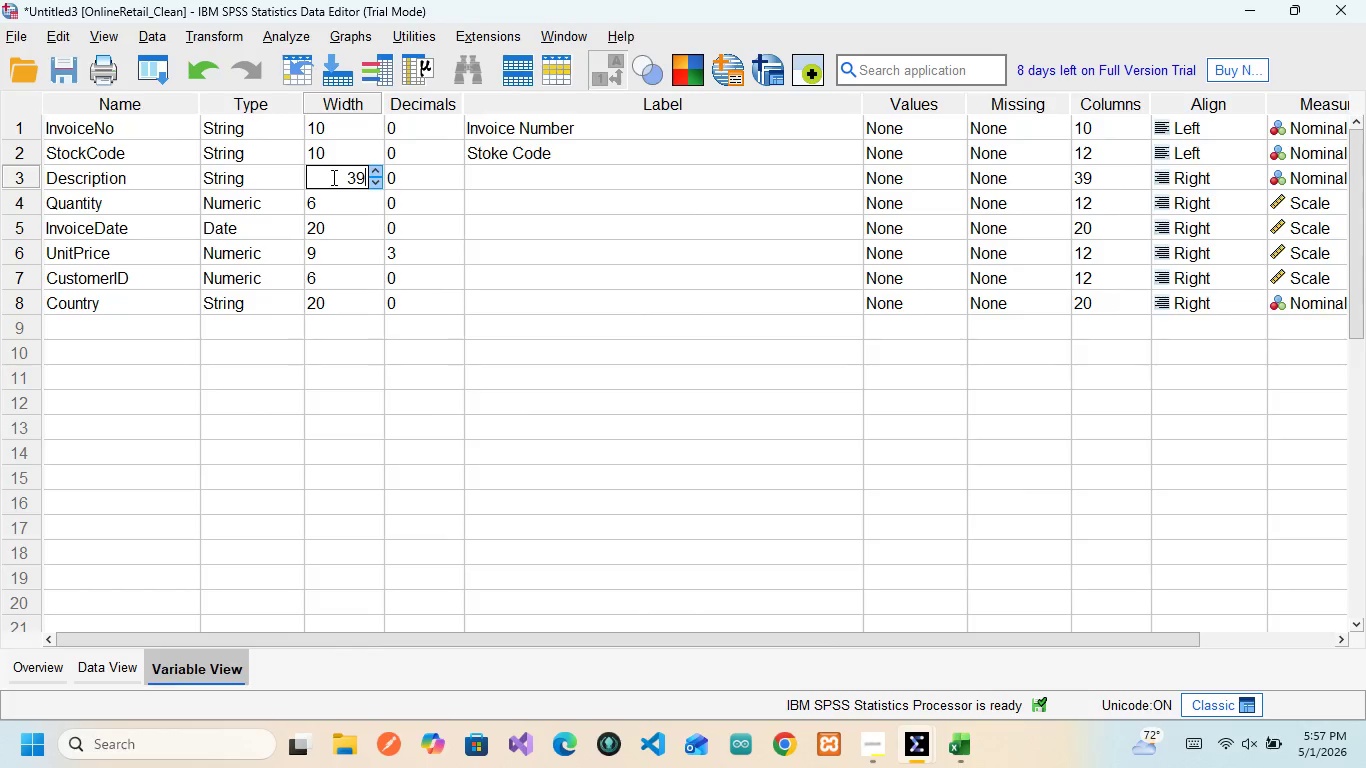 
key(ArrowRight)
 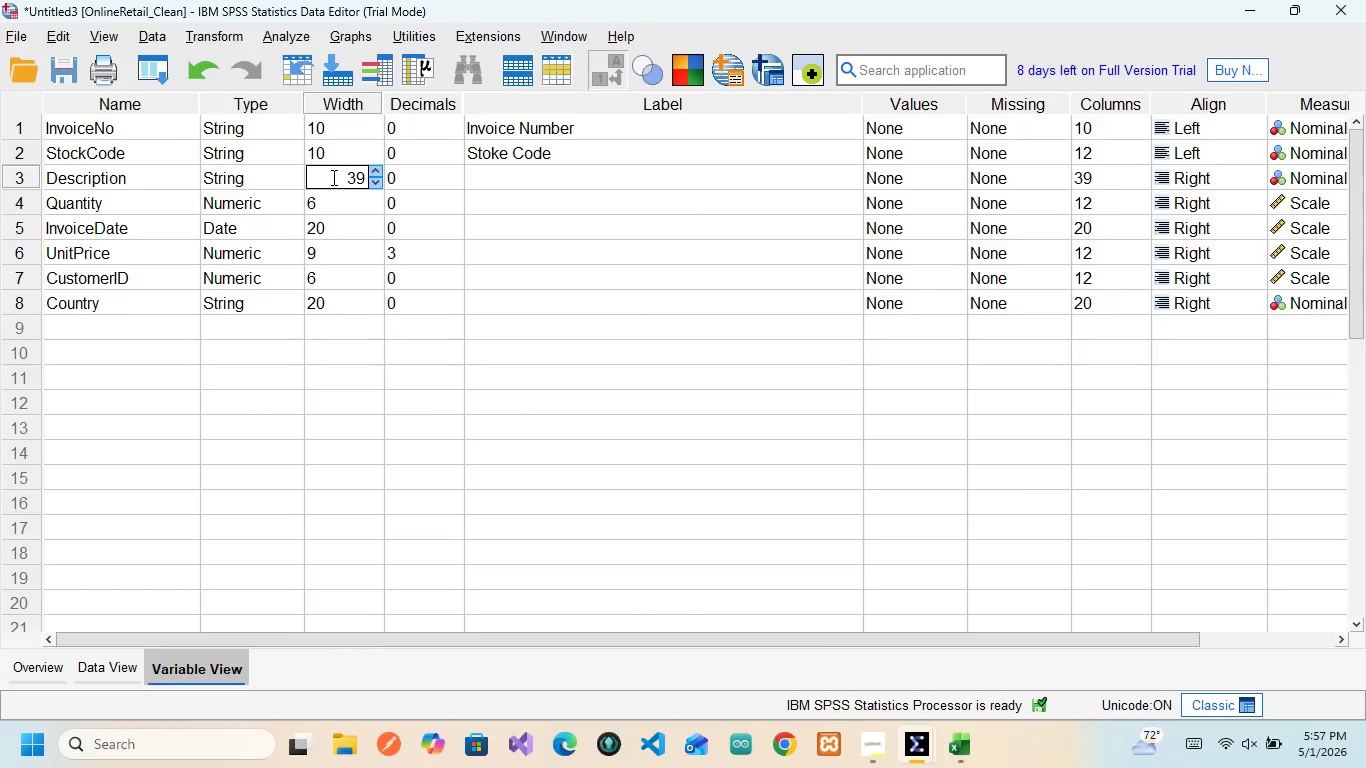 
key(Backspace)
key(Backspace)
type(10)
 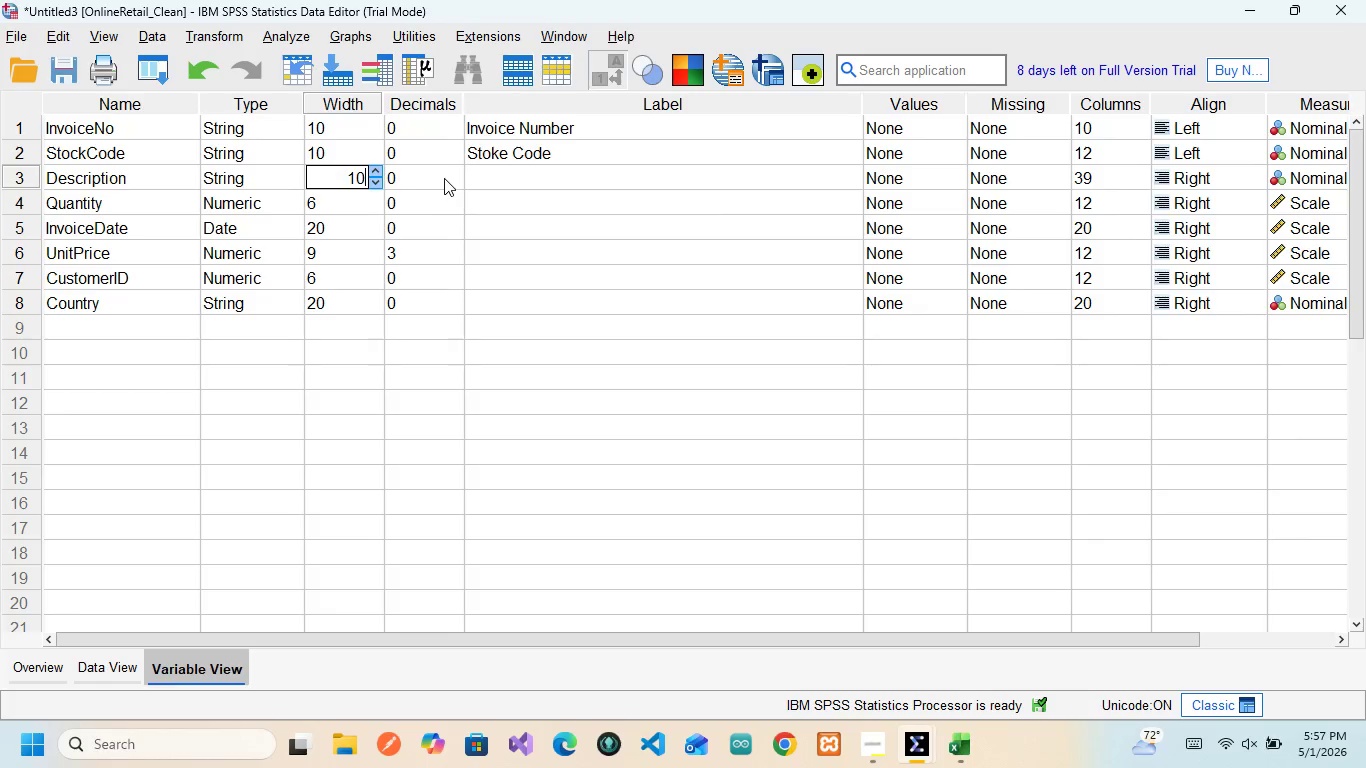 
left_click([444, 178])
 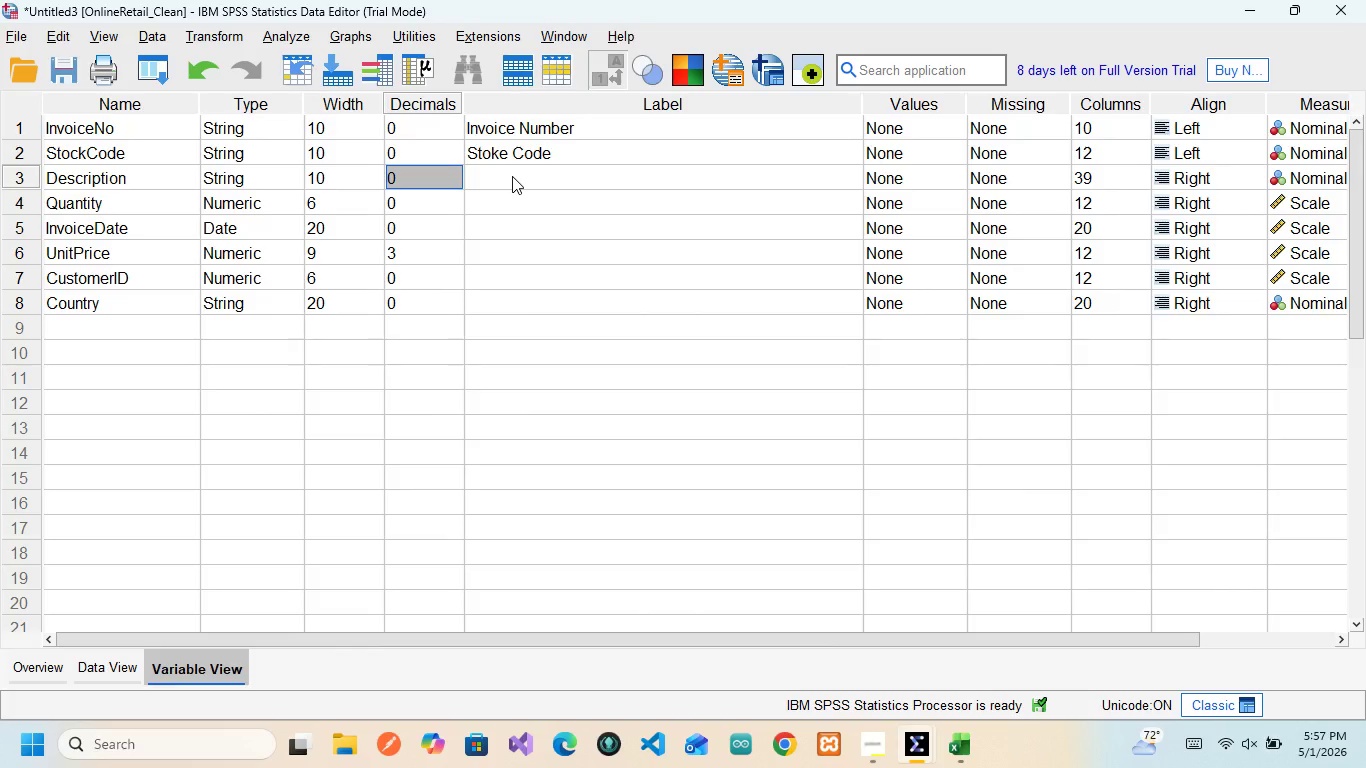 
left_click([512, 176])
 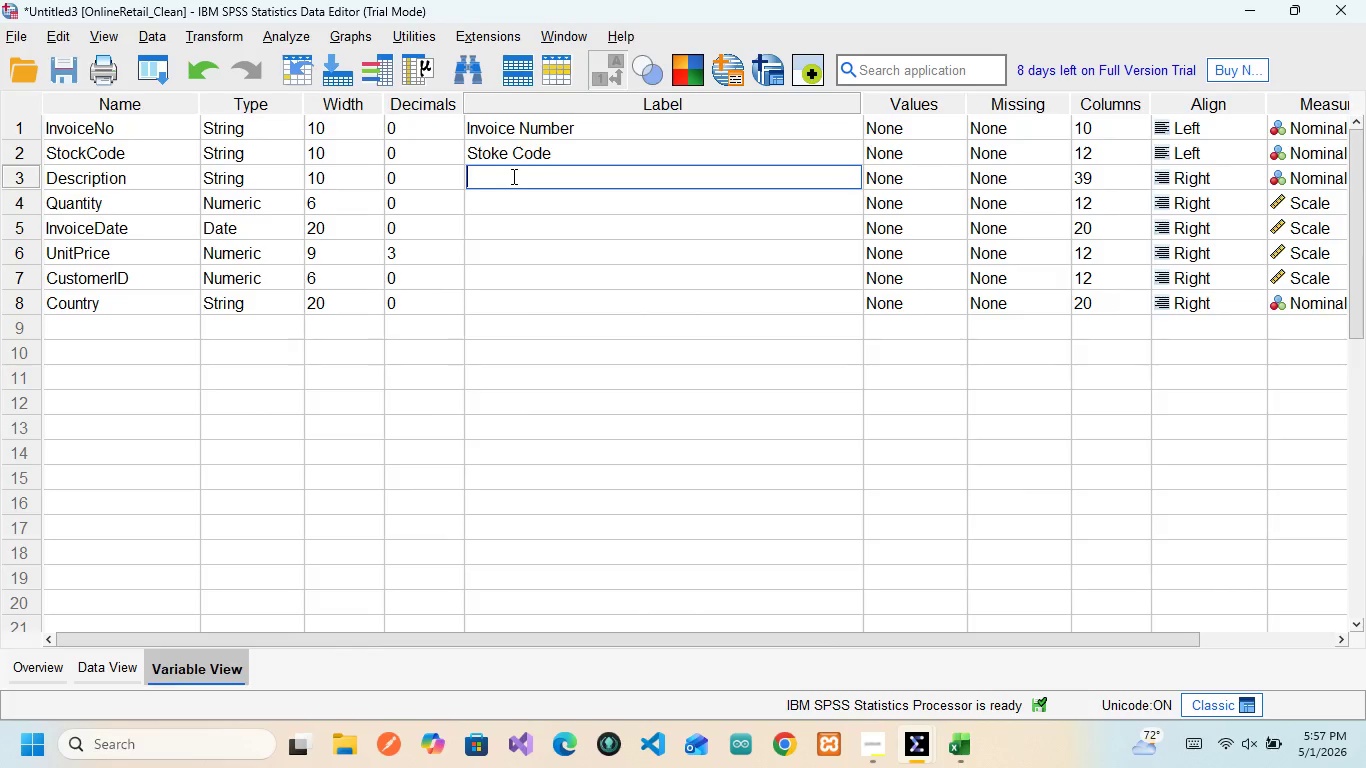 
type(Description)
 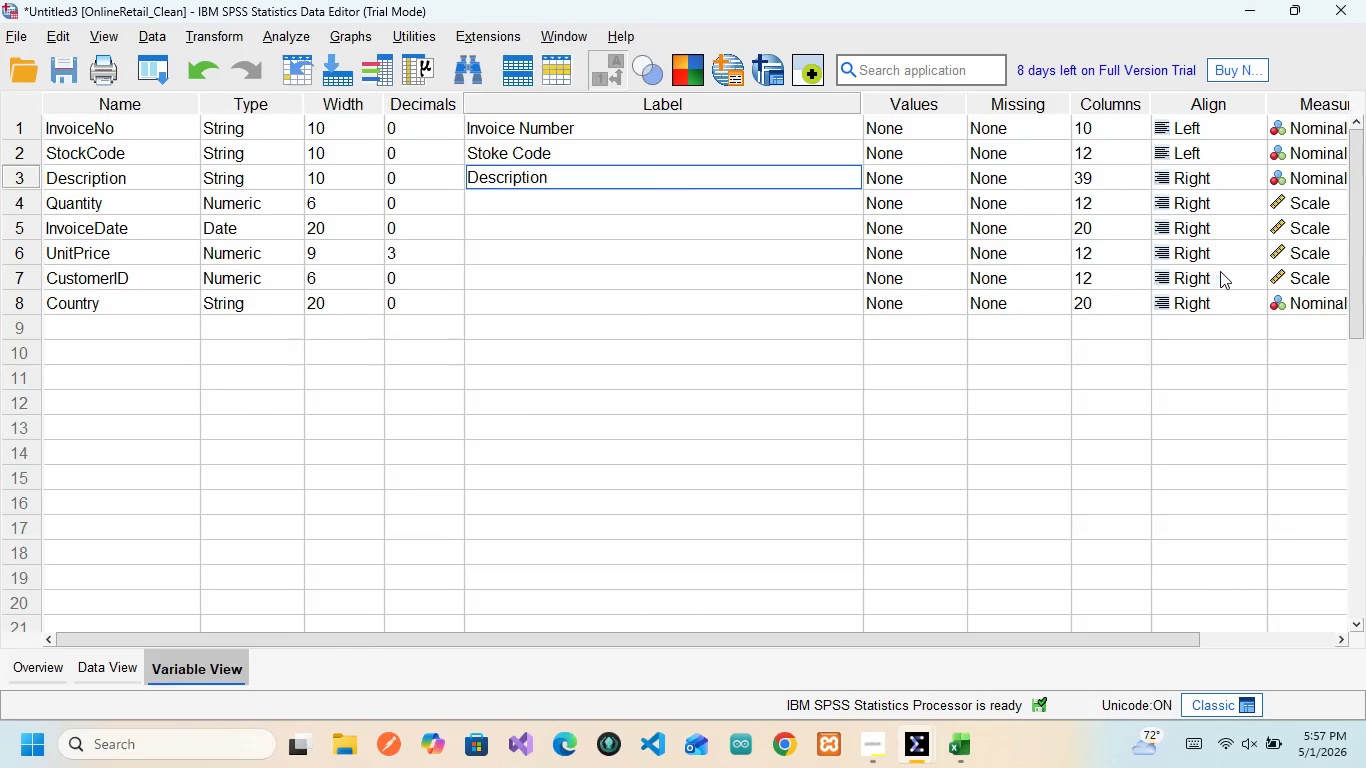 
wait(19.98)
 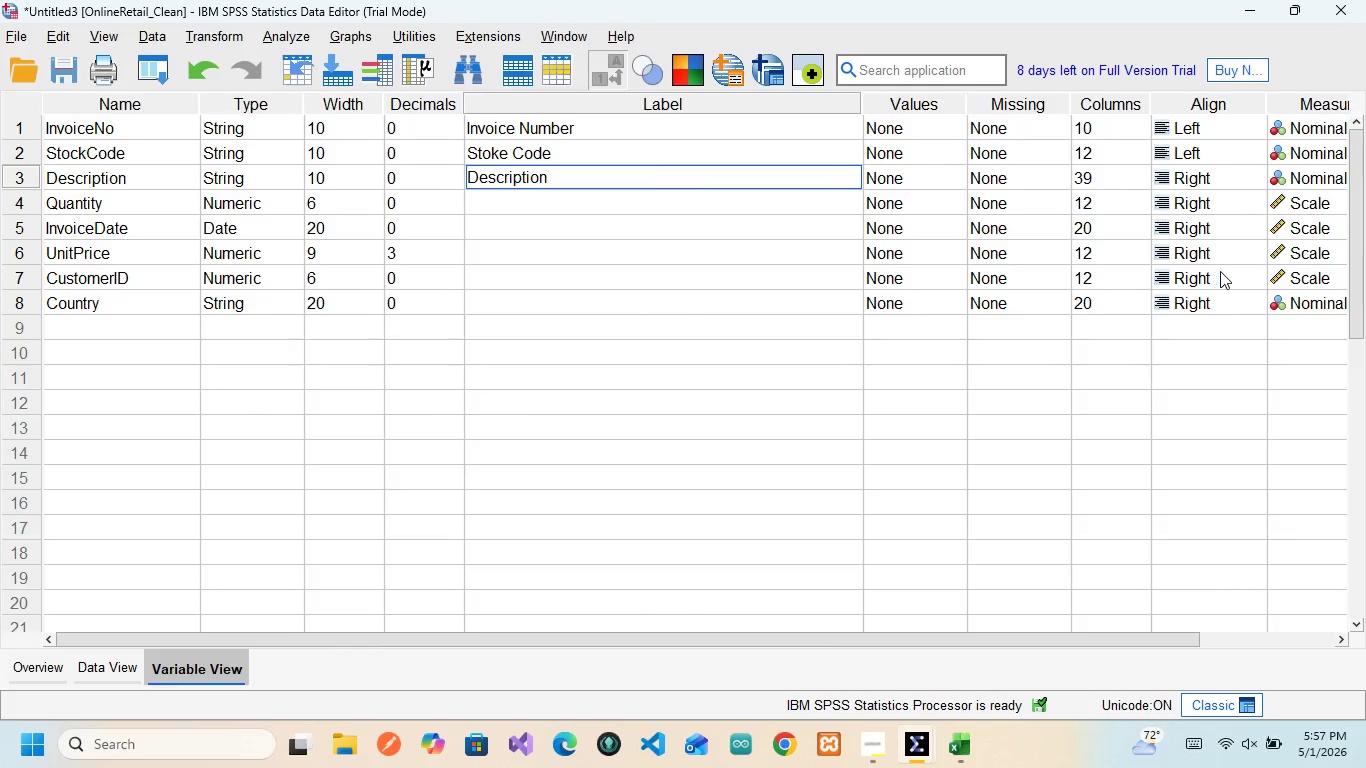 
left_click([1100, 159])
 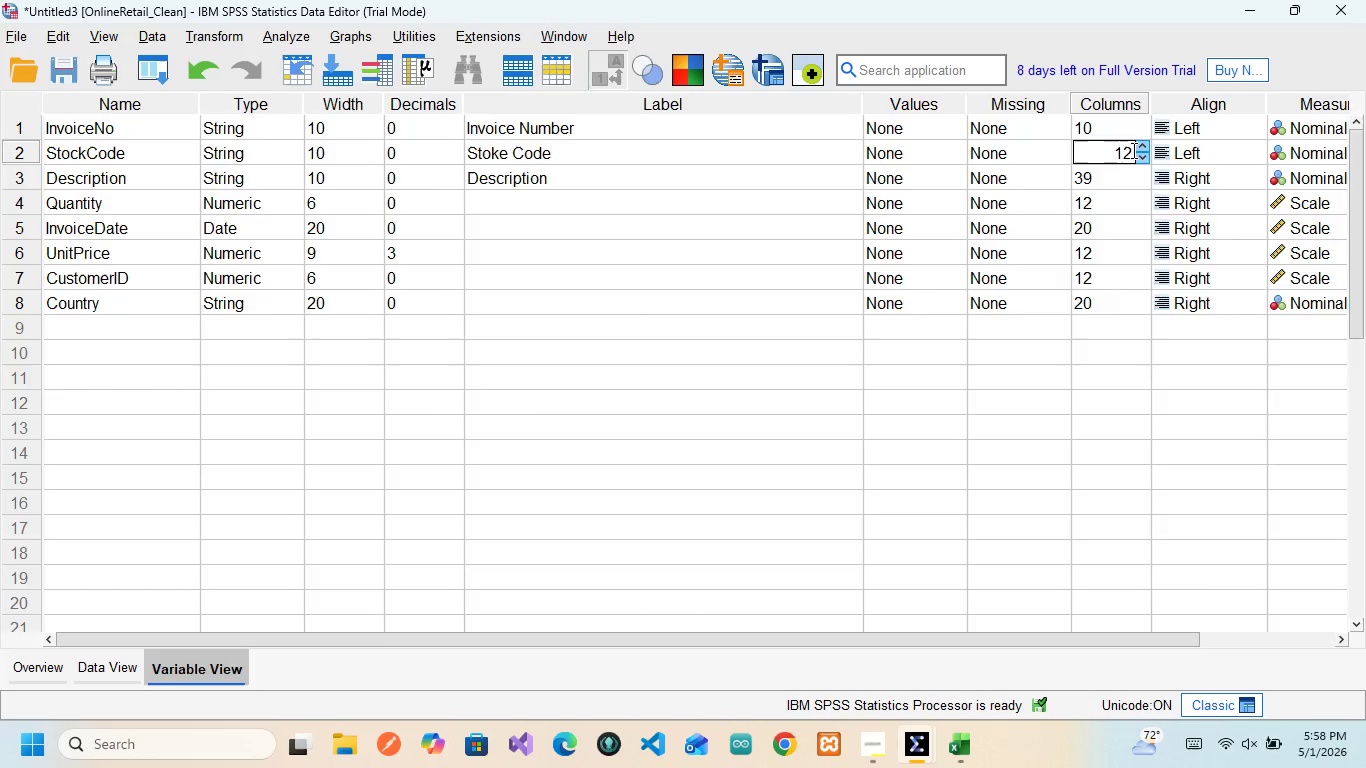 
left_click([1132, 150])
 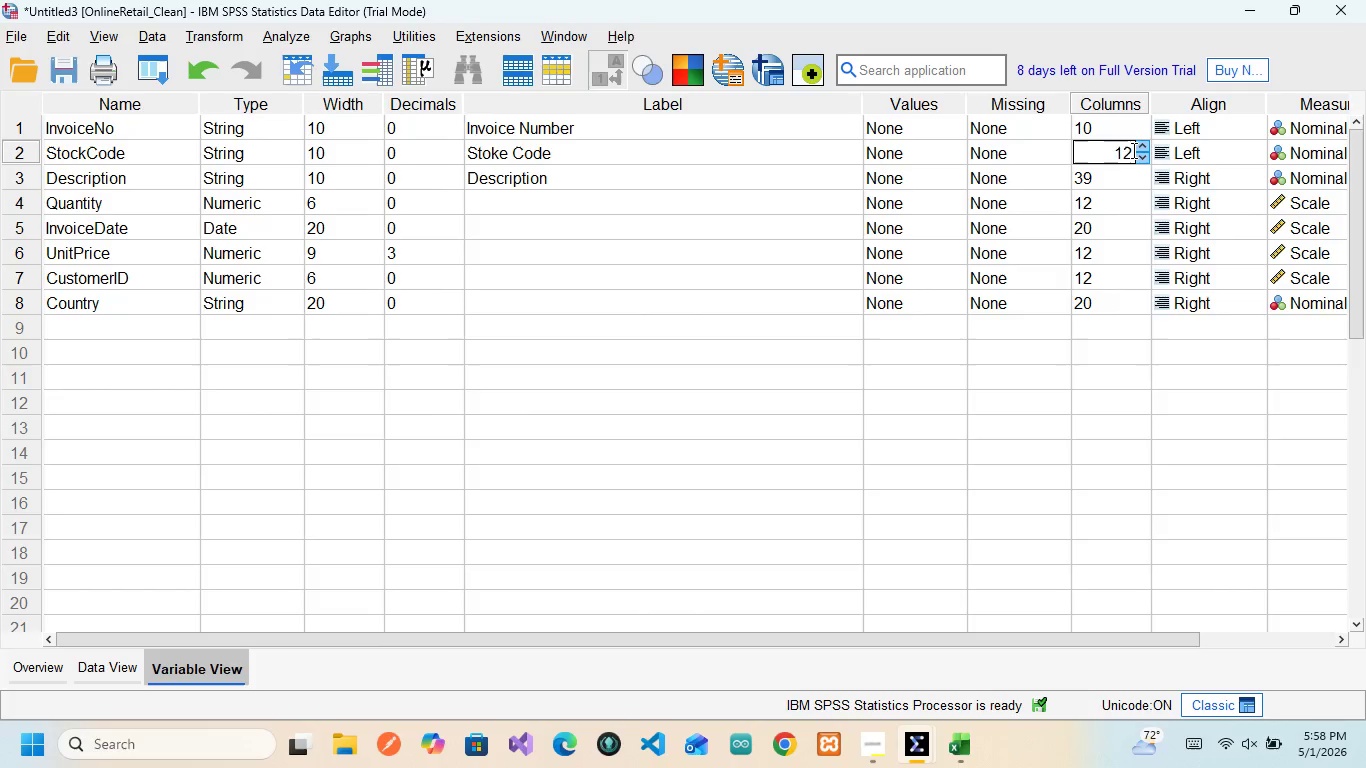 
key(Backspace)
 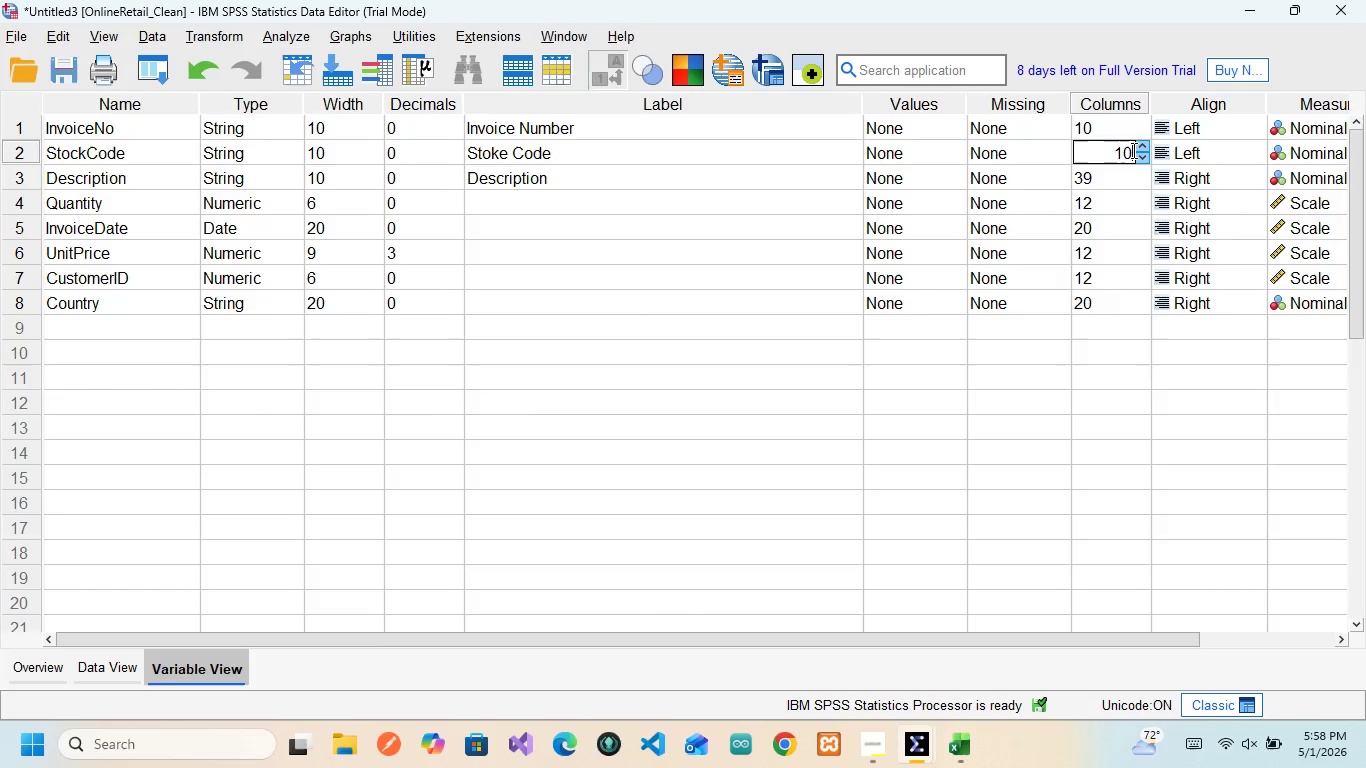 
key(0)
 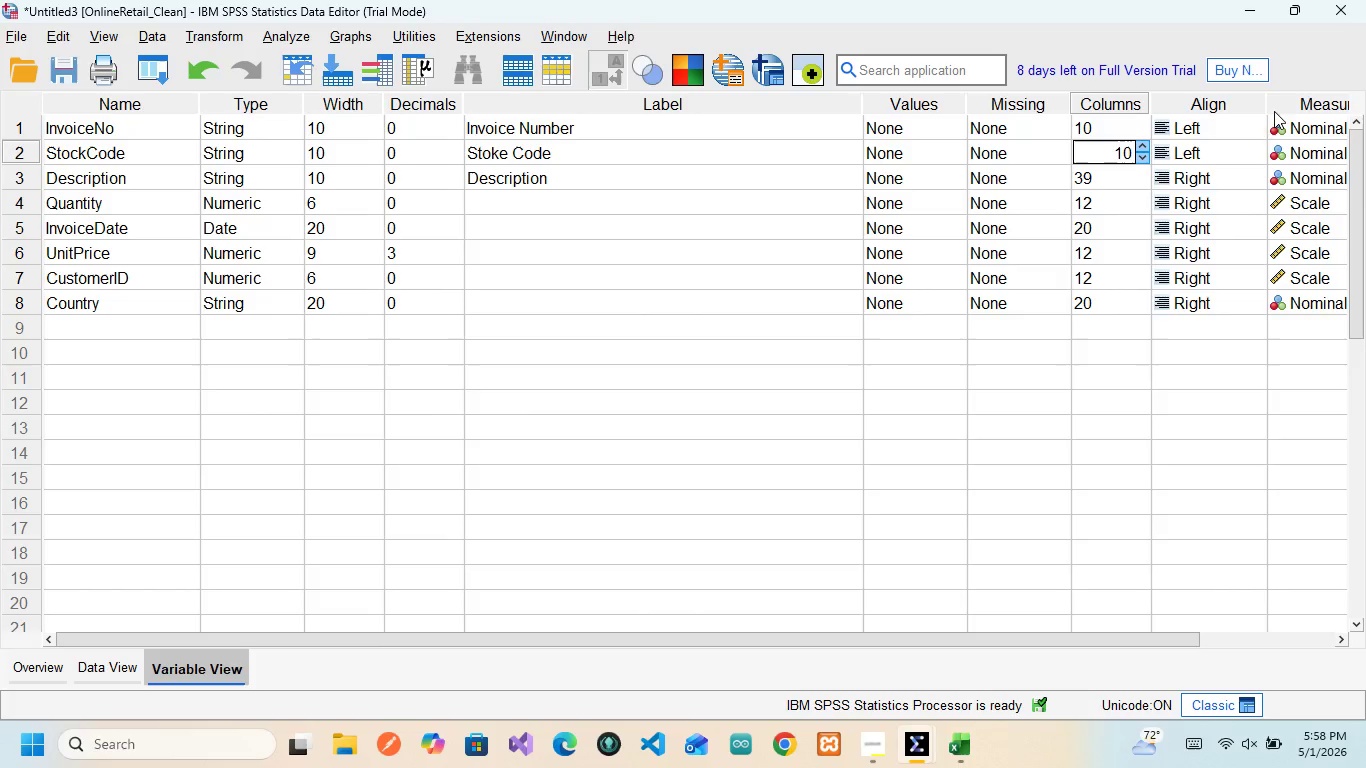 
wait(8.48)
 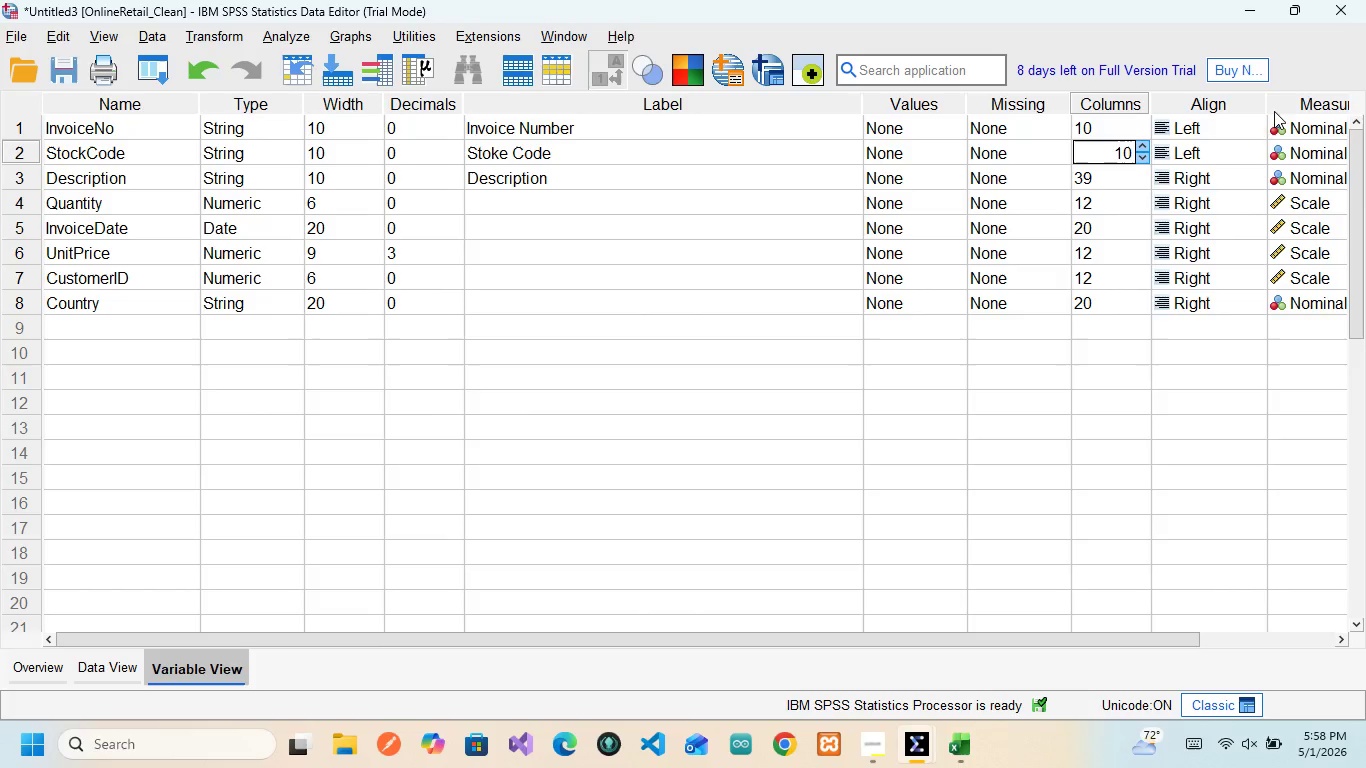 
left_click([1102, 173])
 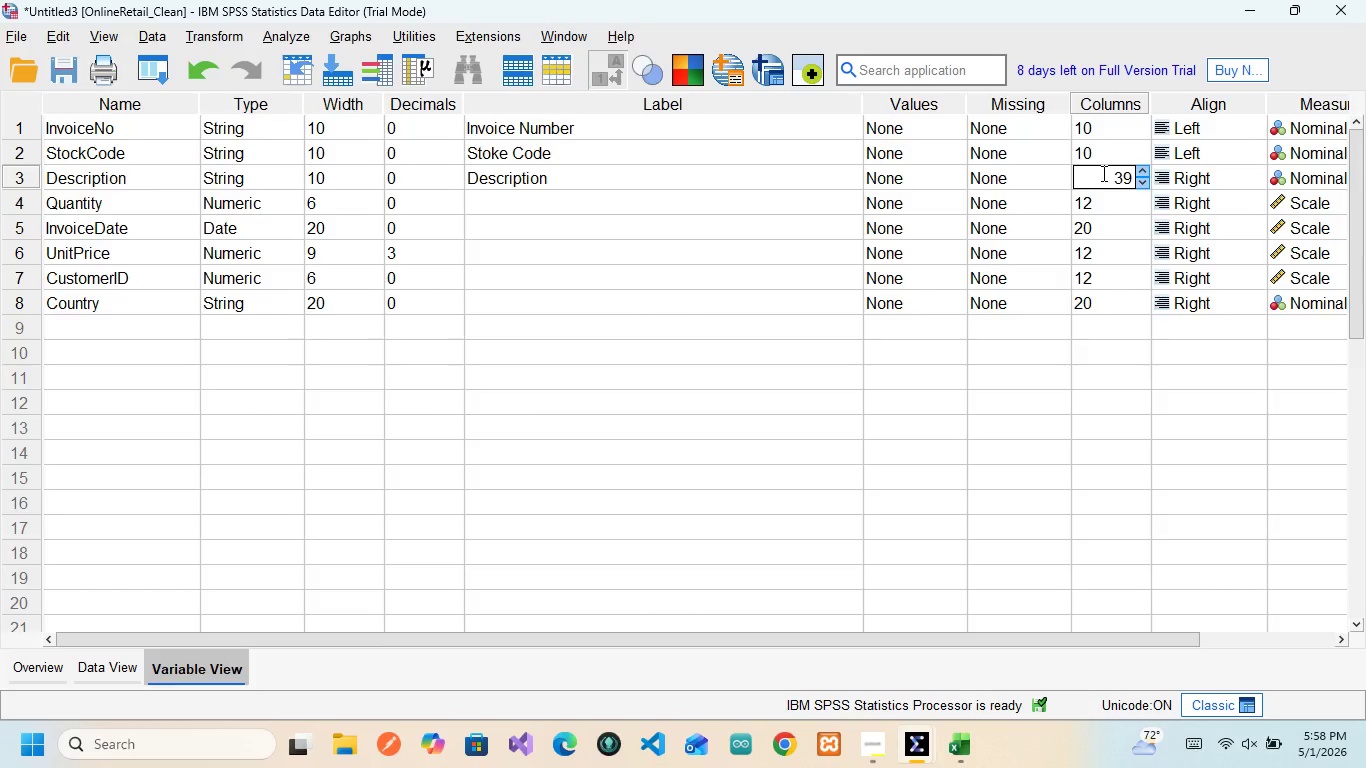 
key(ArrowRight)
 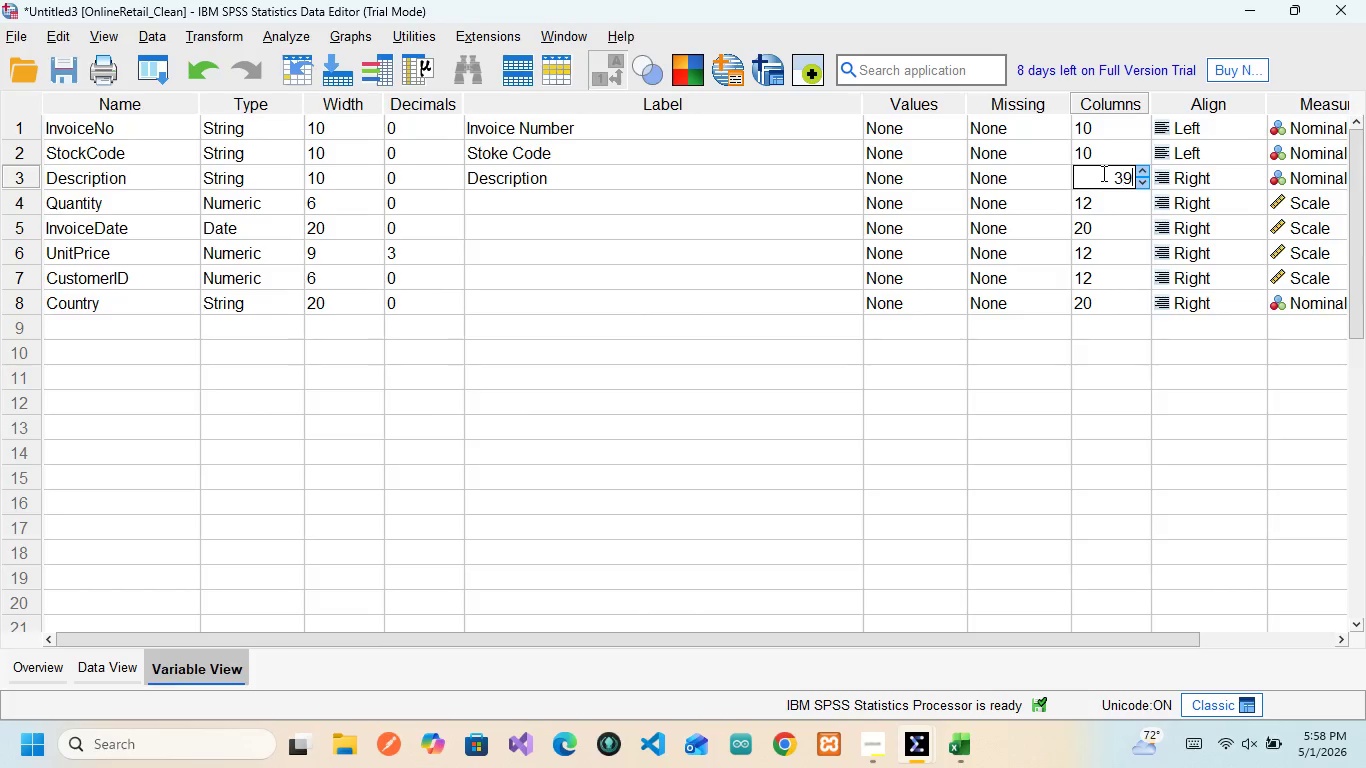 
key(ArrowRight)
 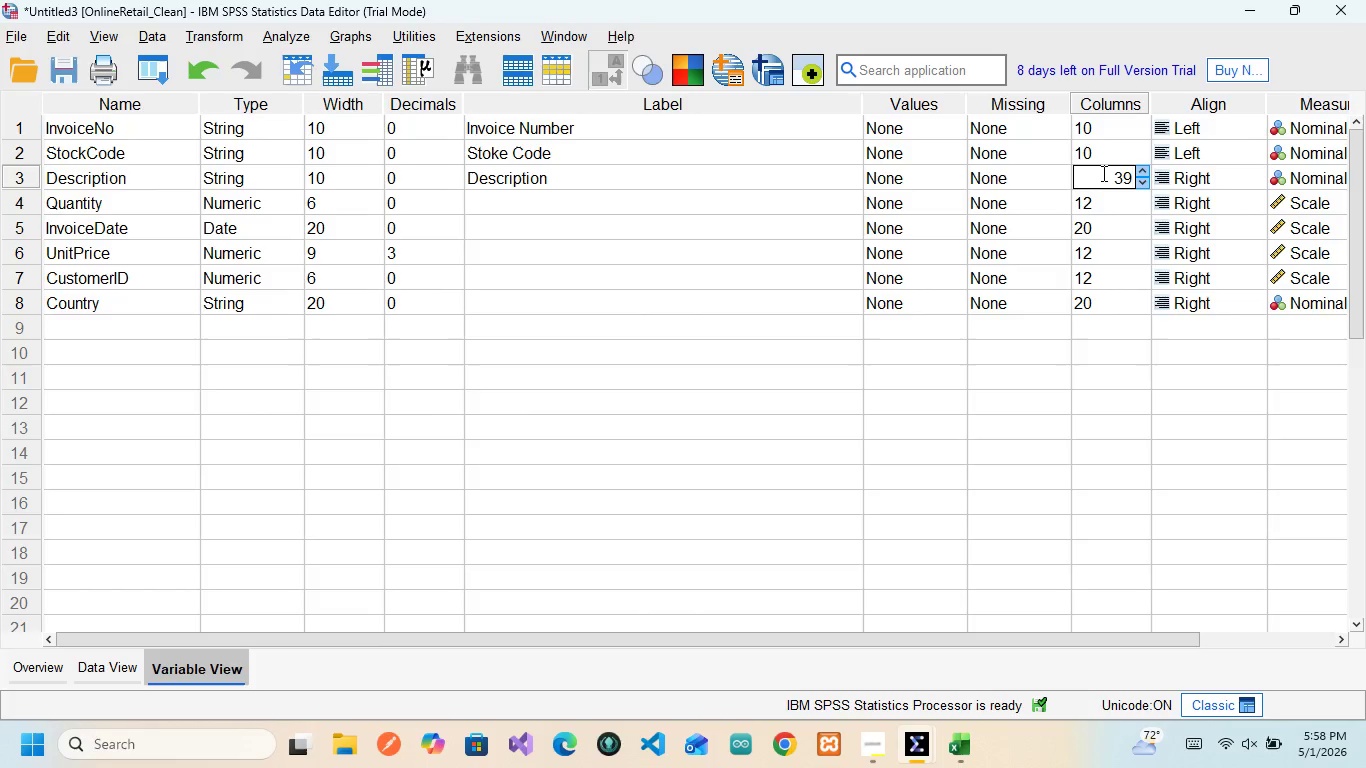 
key(Backspace)
key(Backspace)
type(10)
 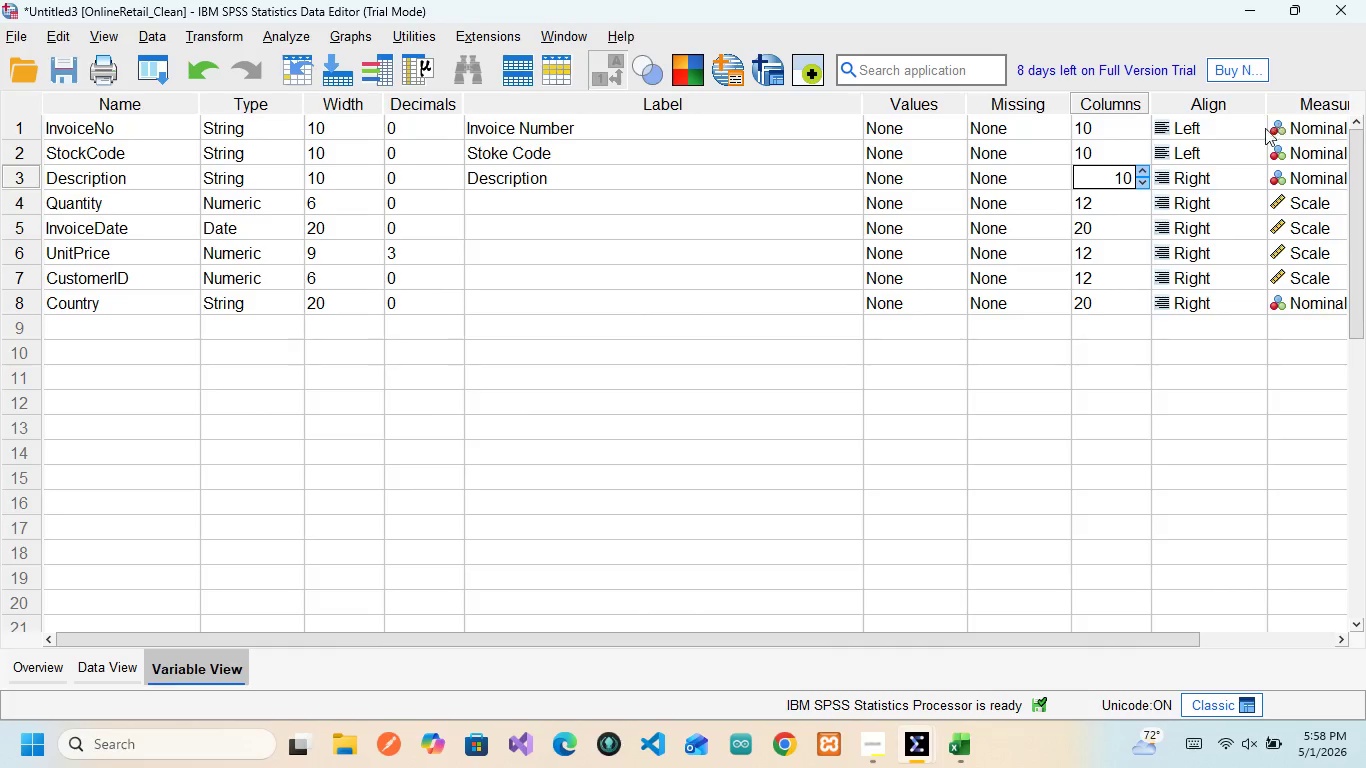 
left_click([995, 206])
 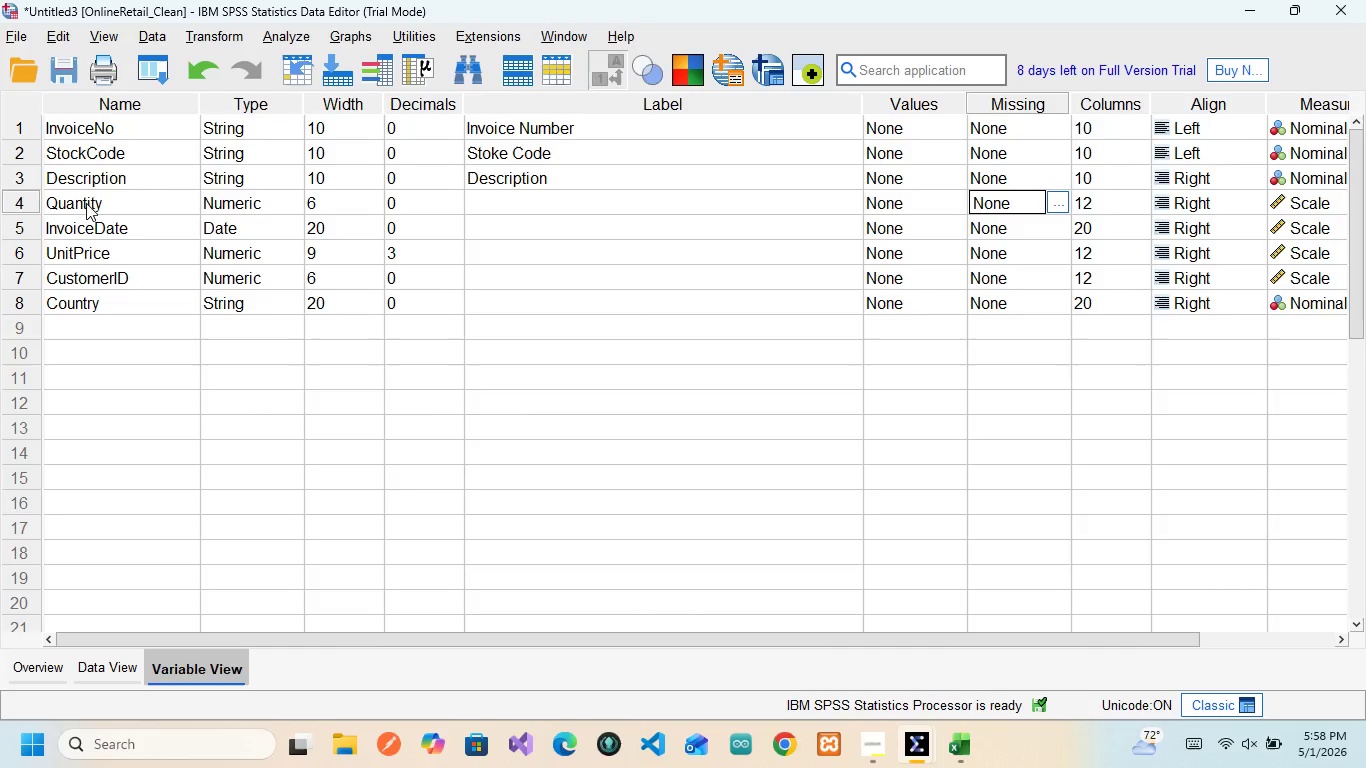 
left_click([83, 197])
 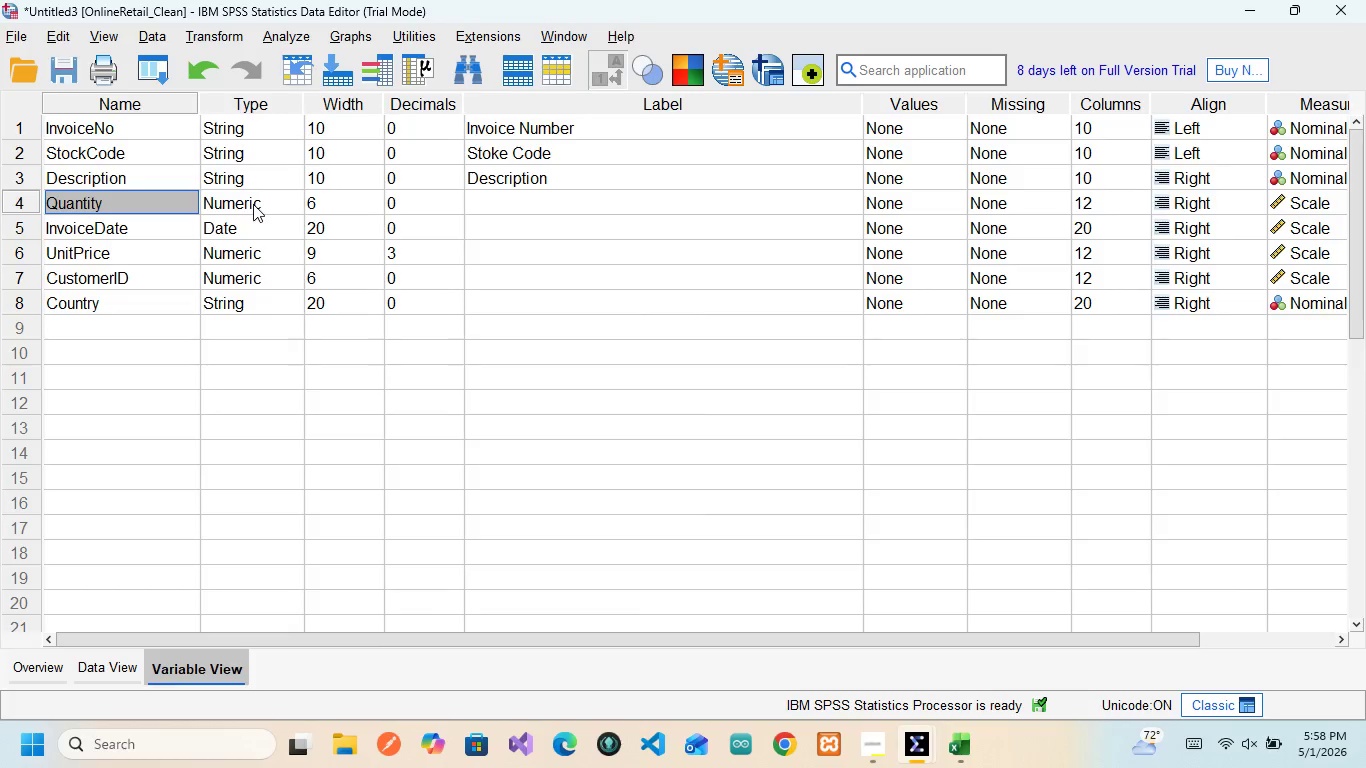 
wait(7.14)
 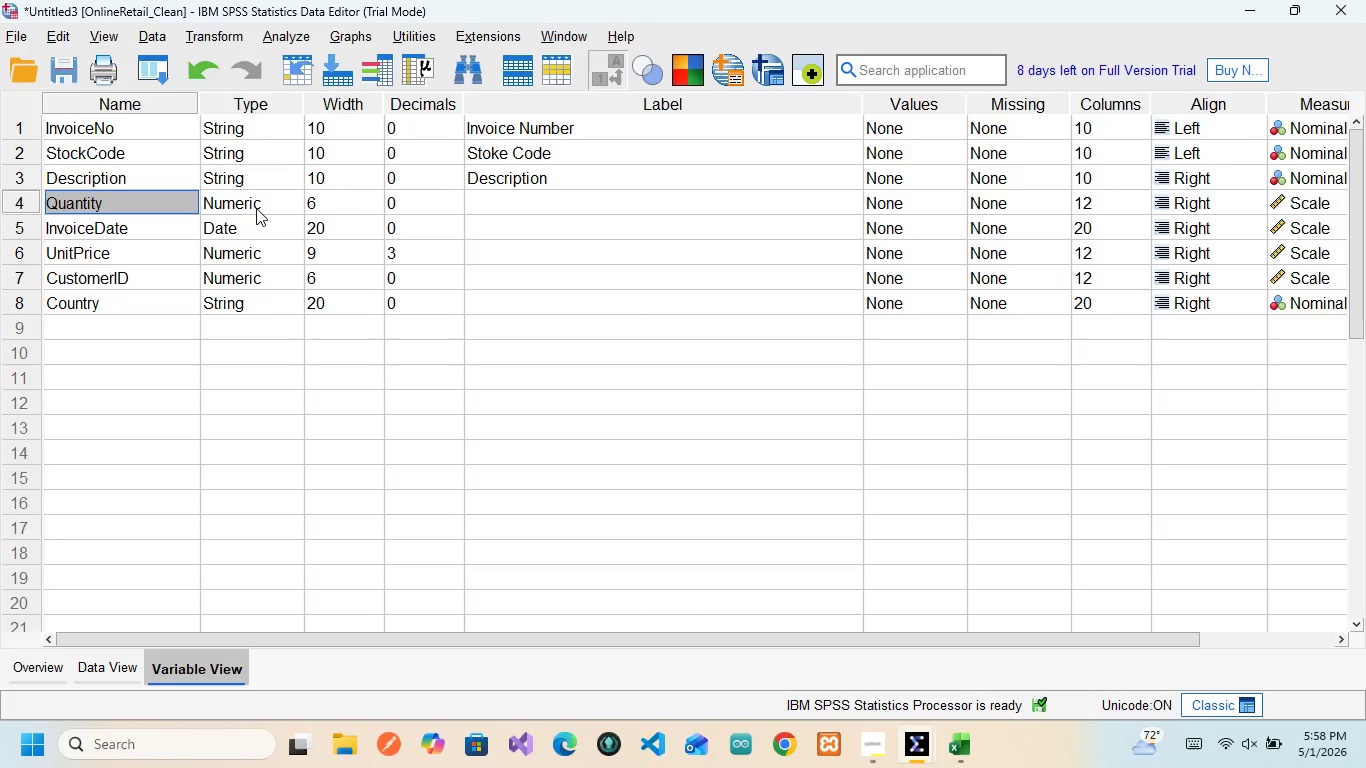 
left_click([330, 211])
 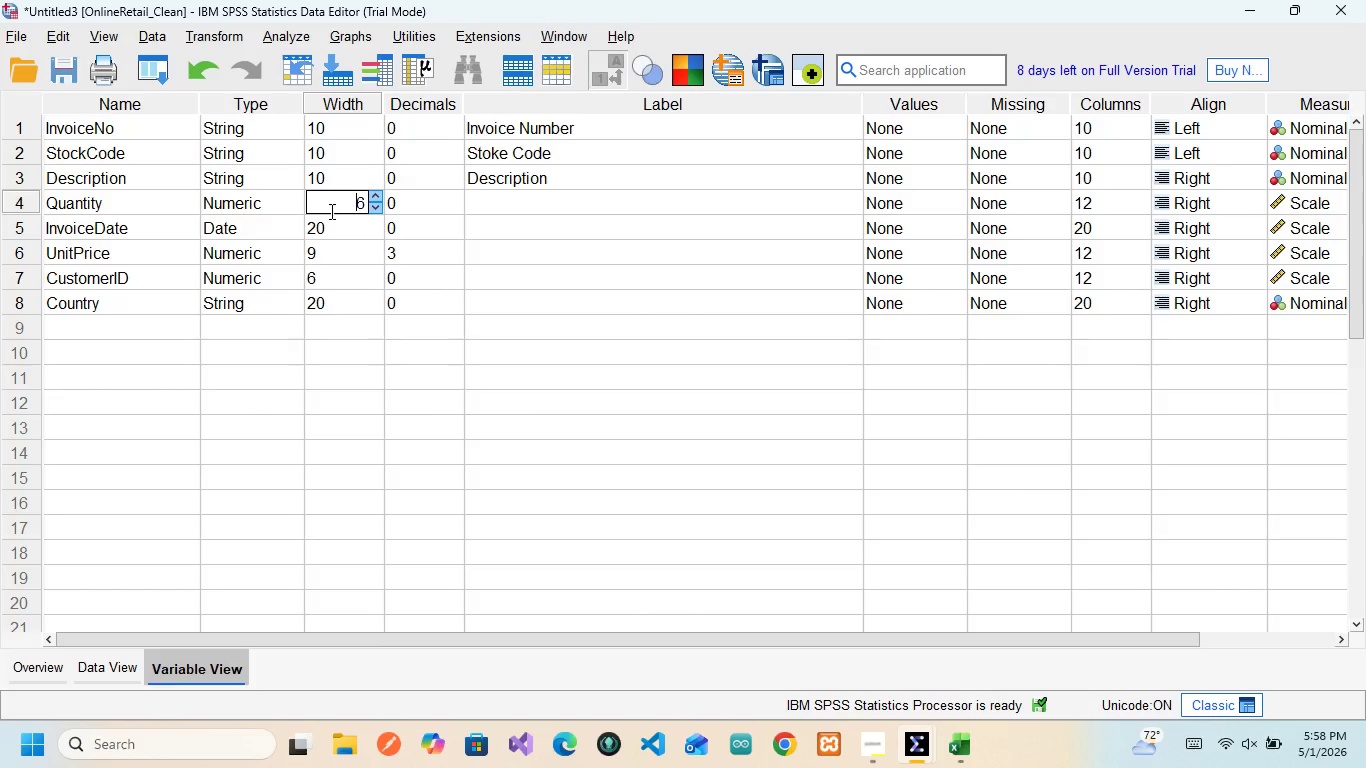 
key(ArrowRight)
 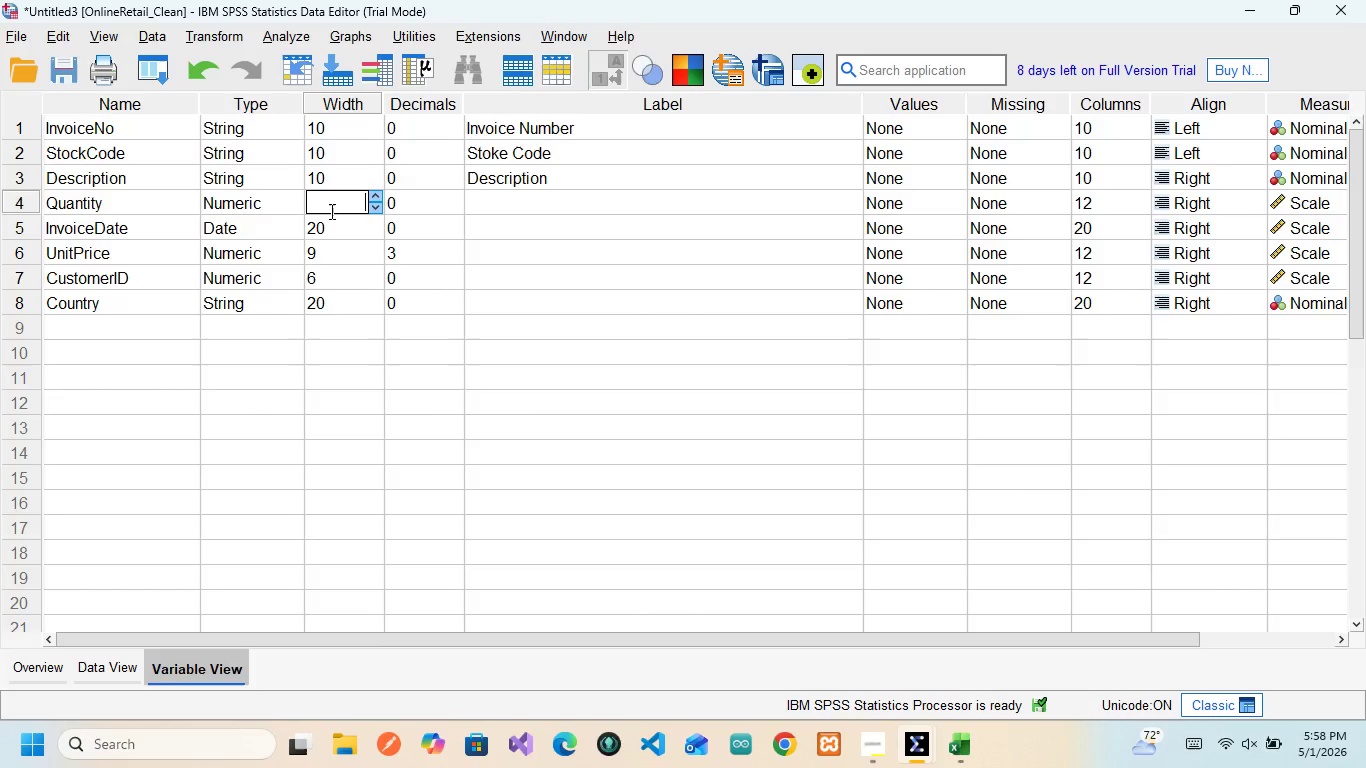 
key(Backspace)
 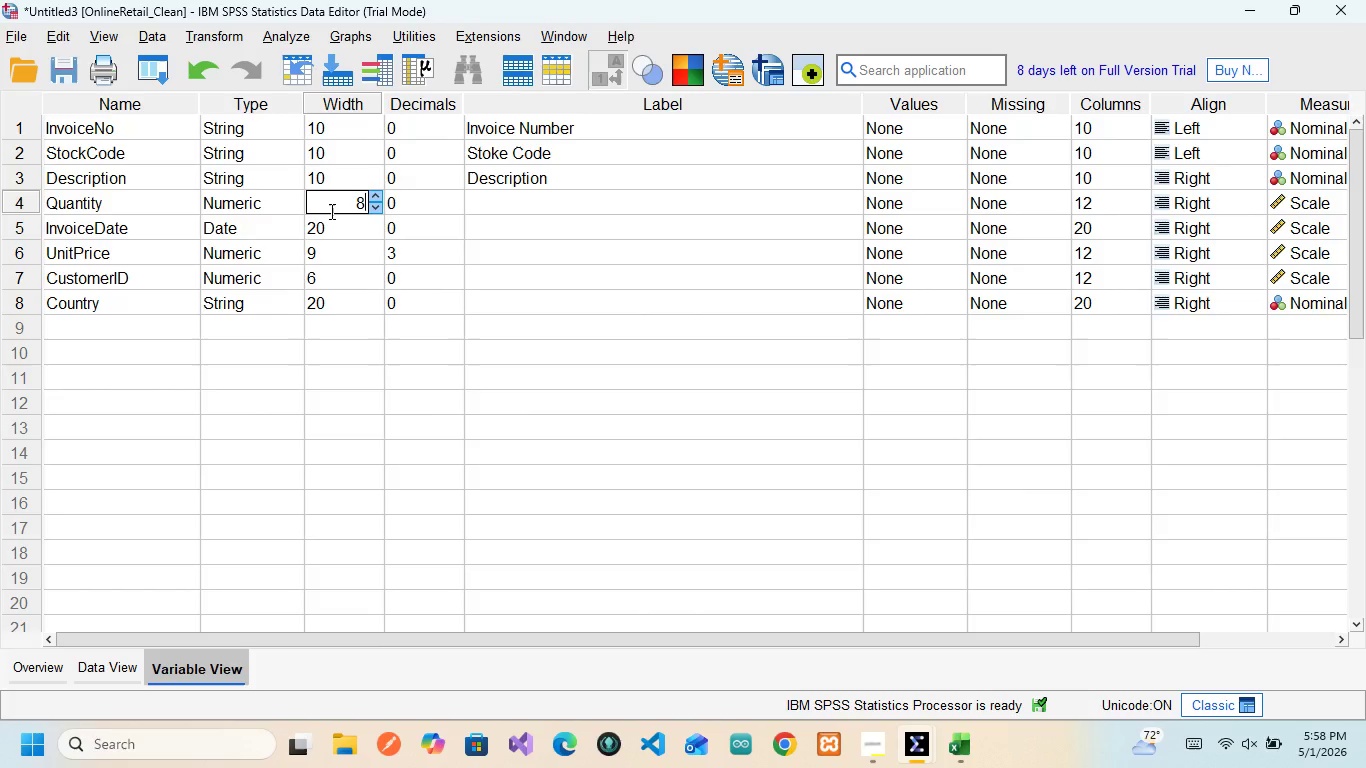 
key(8)
 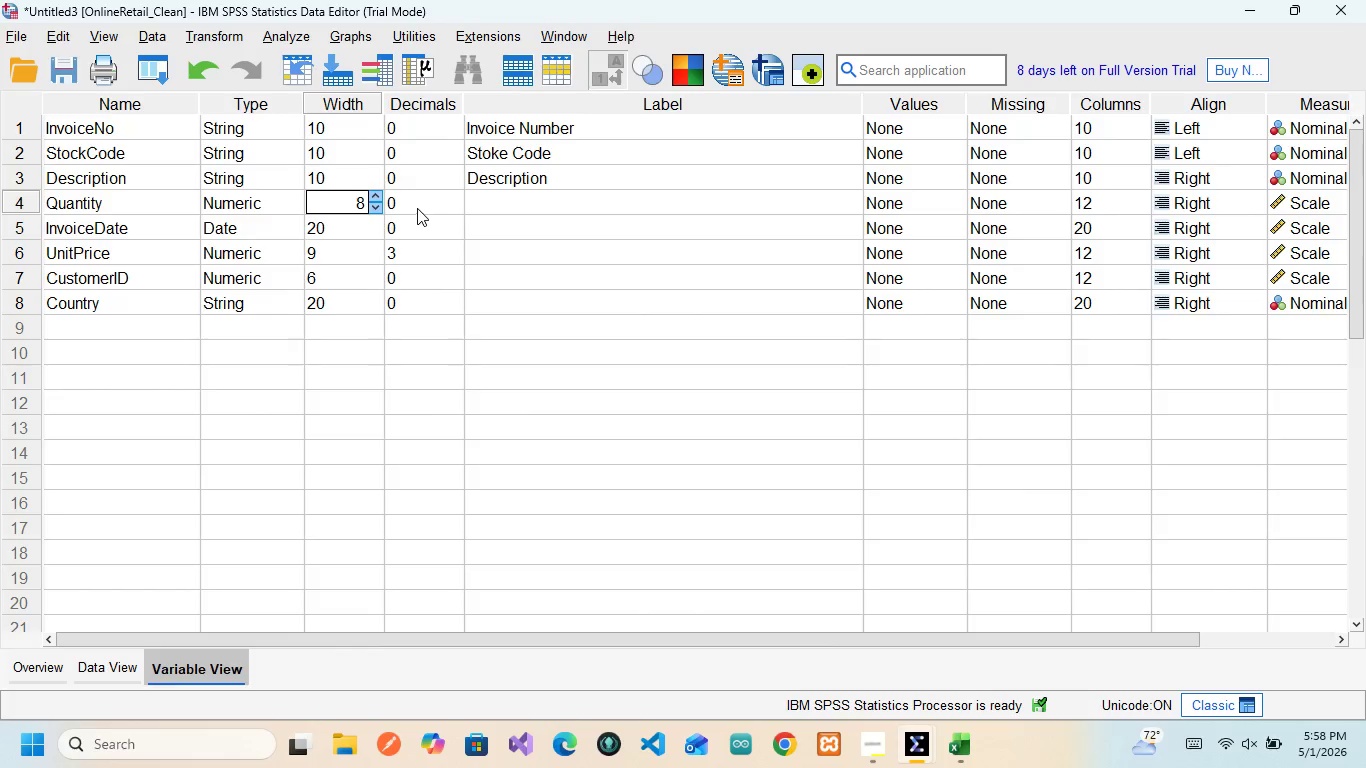 
left_click([417, 197])
 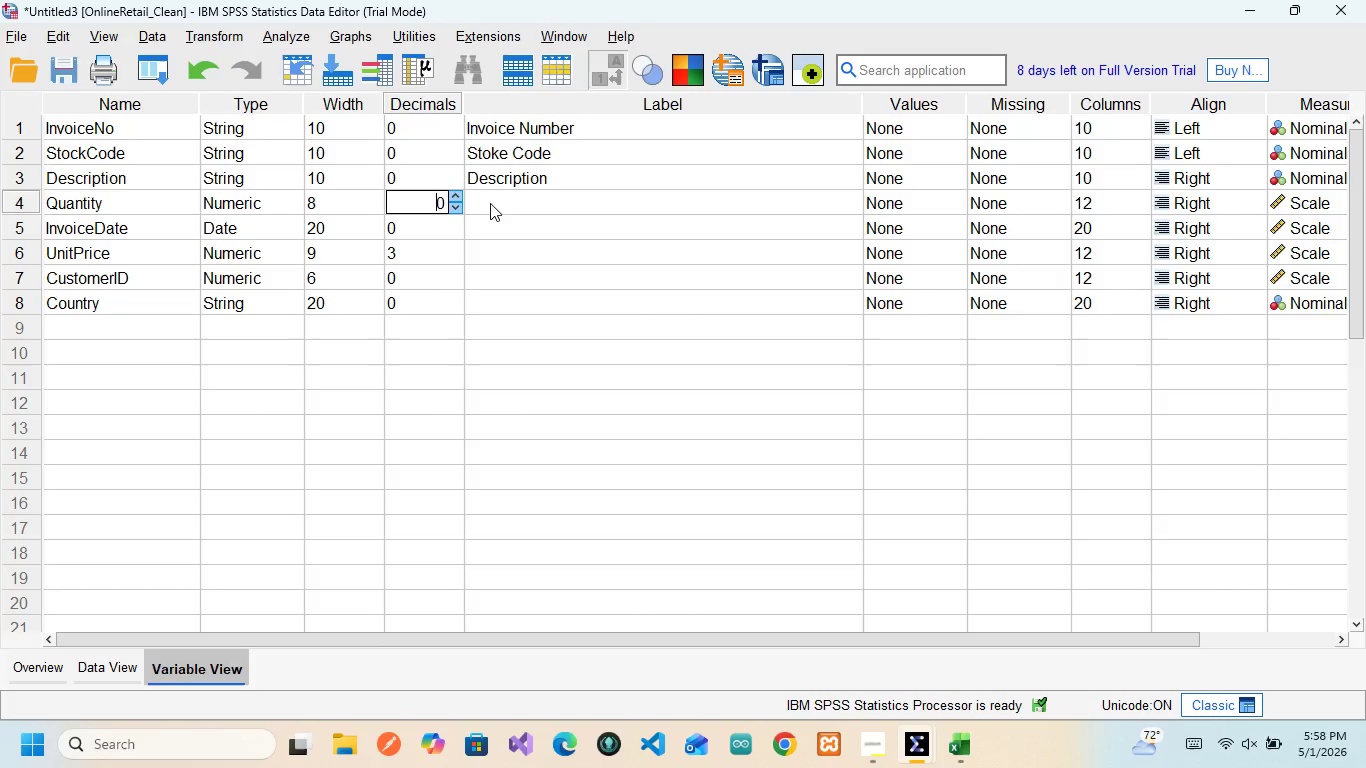 
wait(5.55)
 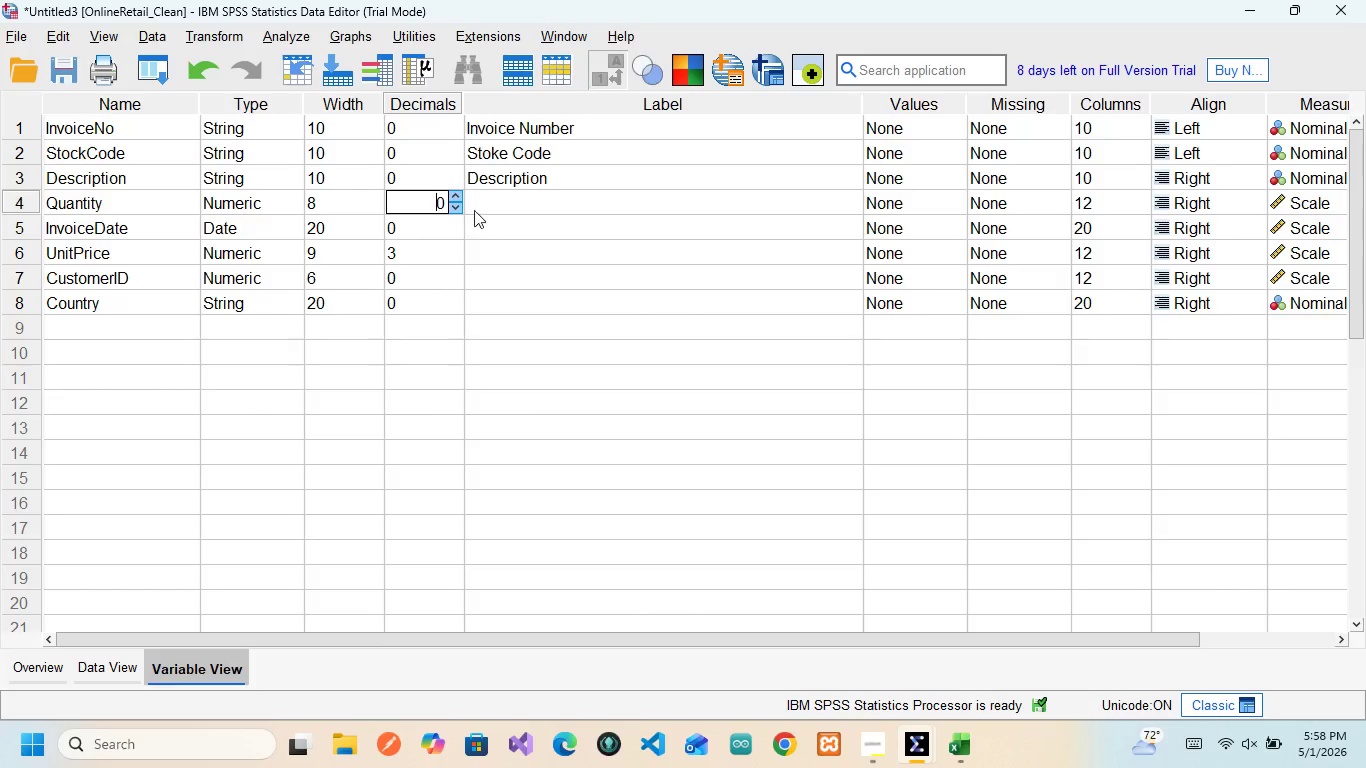 
left_click([520, 213])
 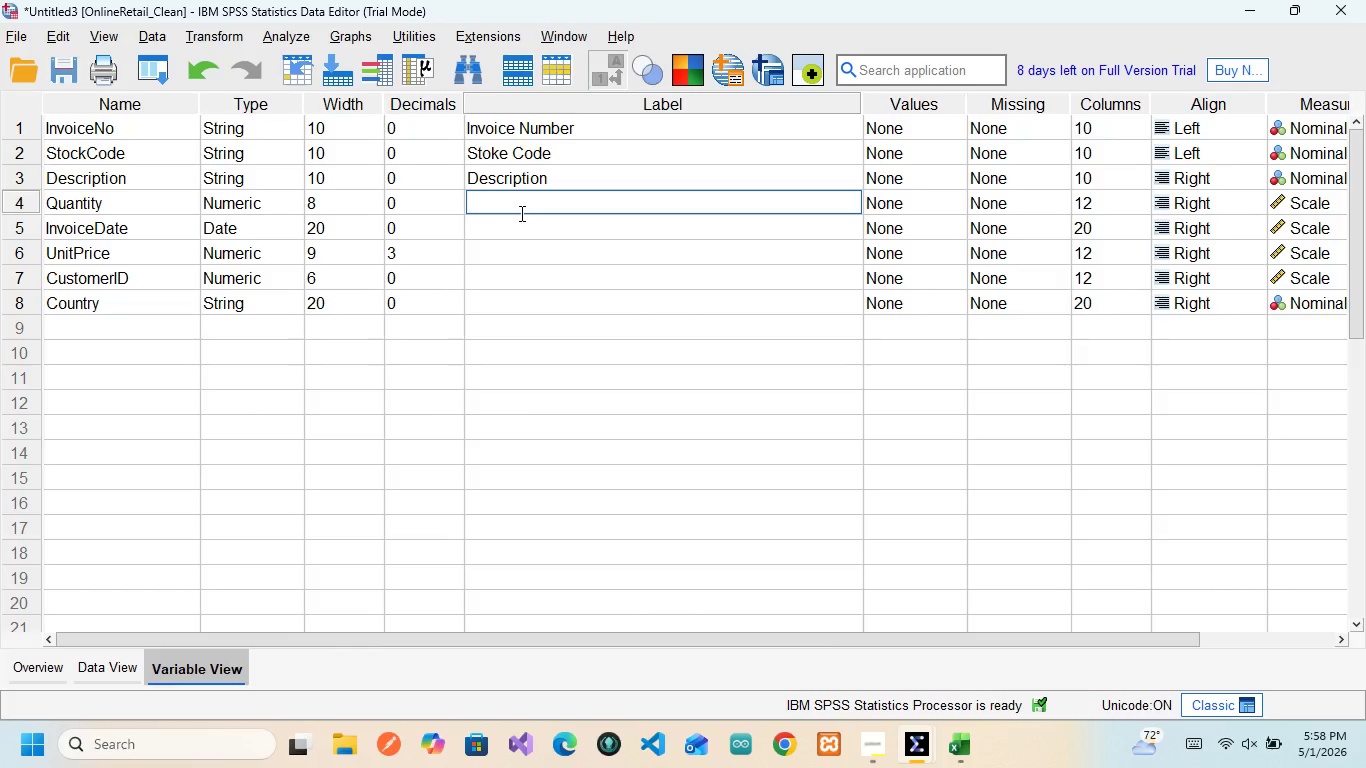 
type(QU)
key(Backspace)
type(uanitity Purchased)
 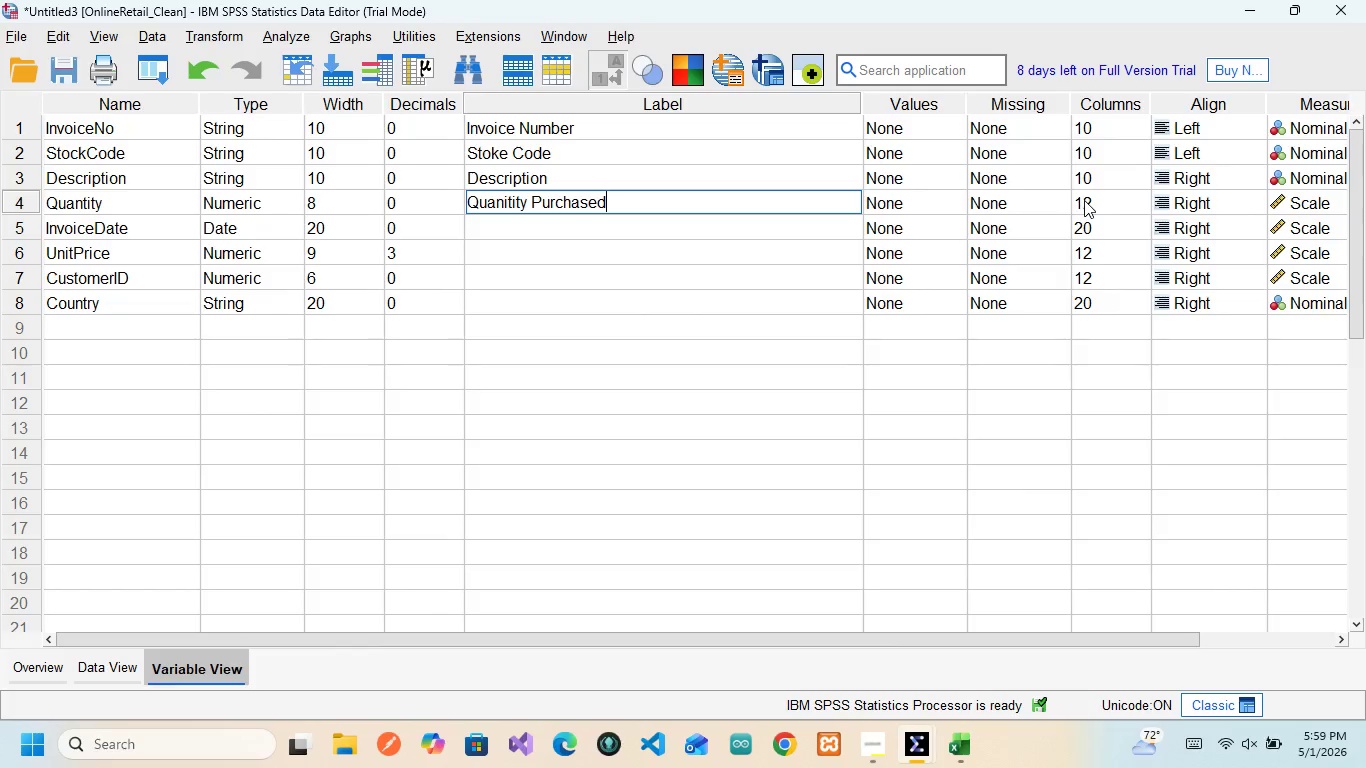 
wait(21.34)
 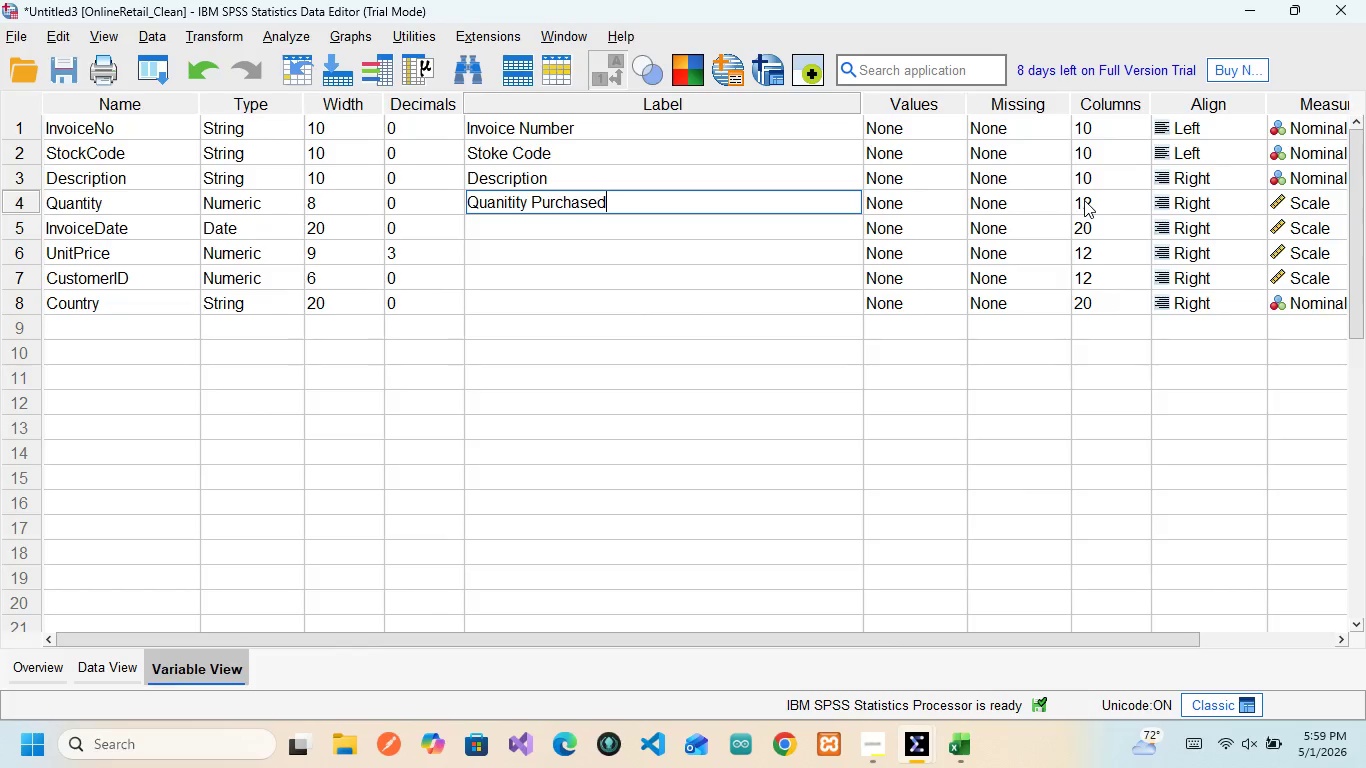 
left_click([1195, 227])
 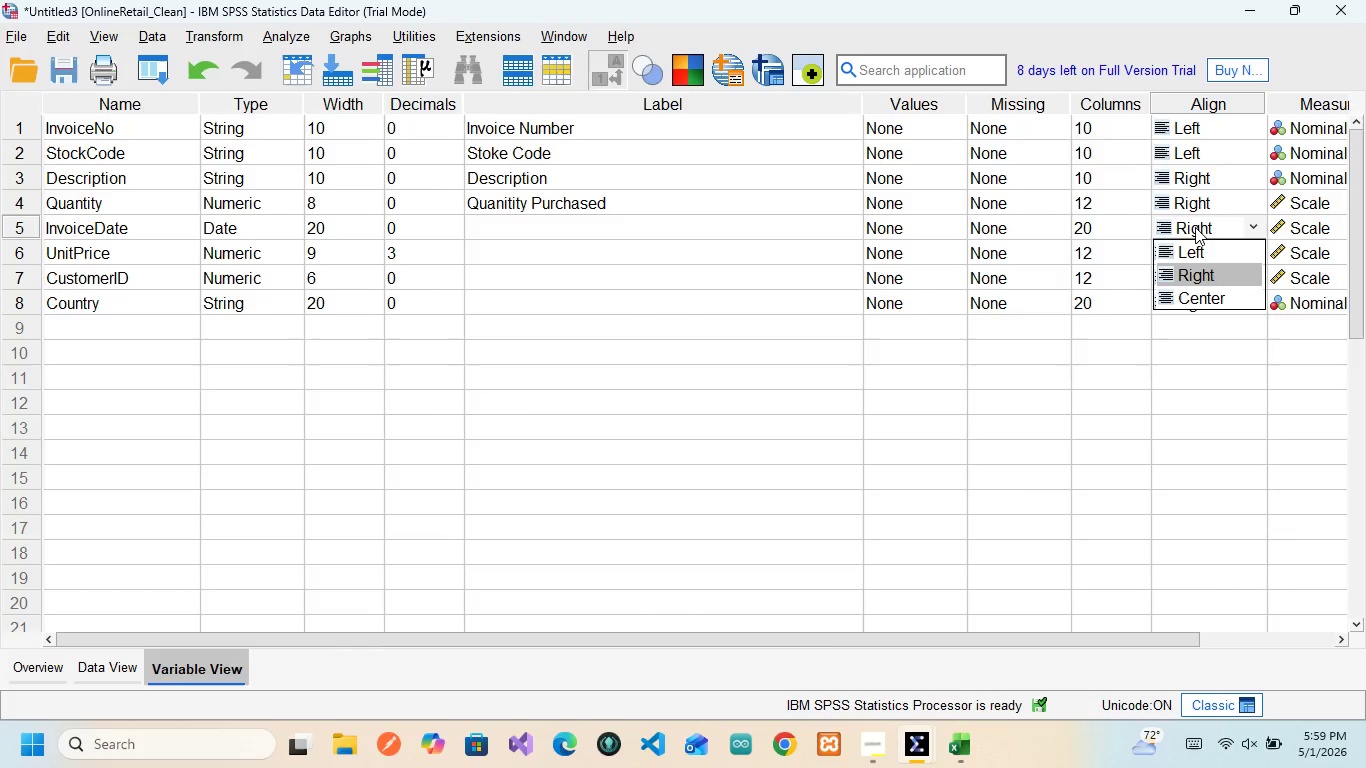 
left_click([1195, 252])
 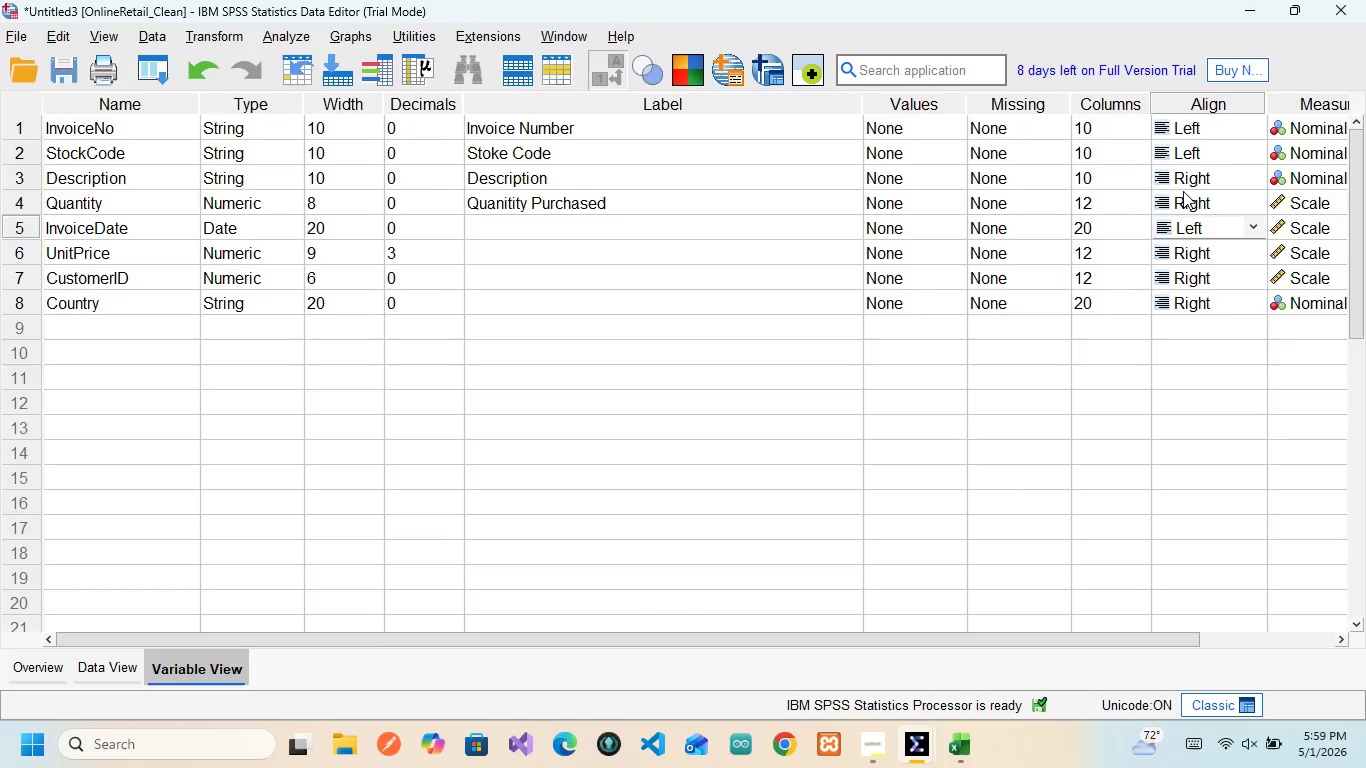 
left_click([1184, 194])
 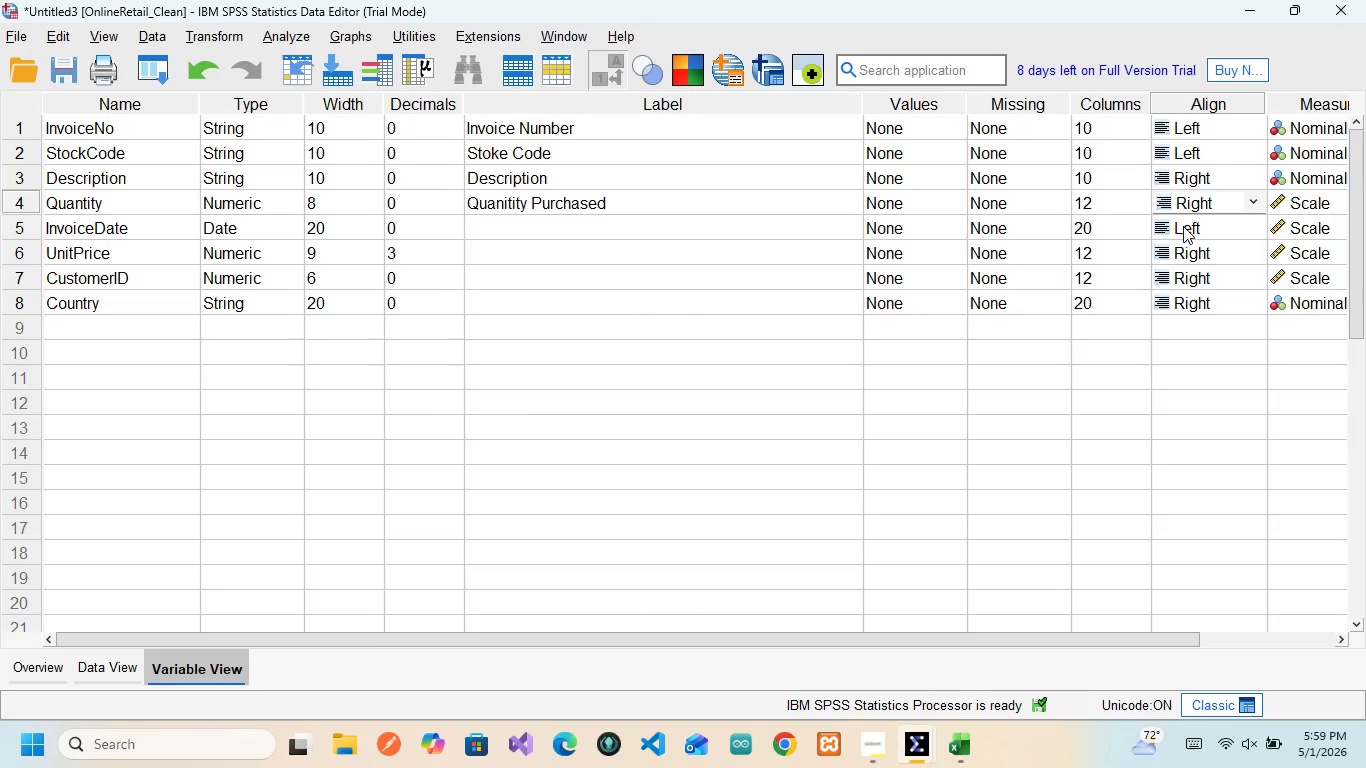 
left_click([1183, 226])
 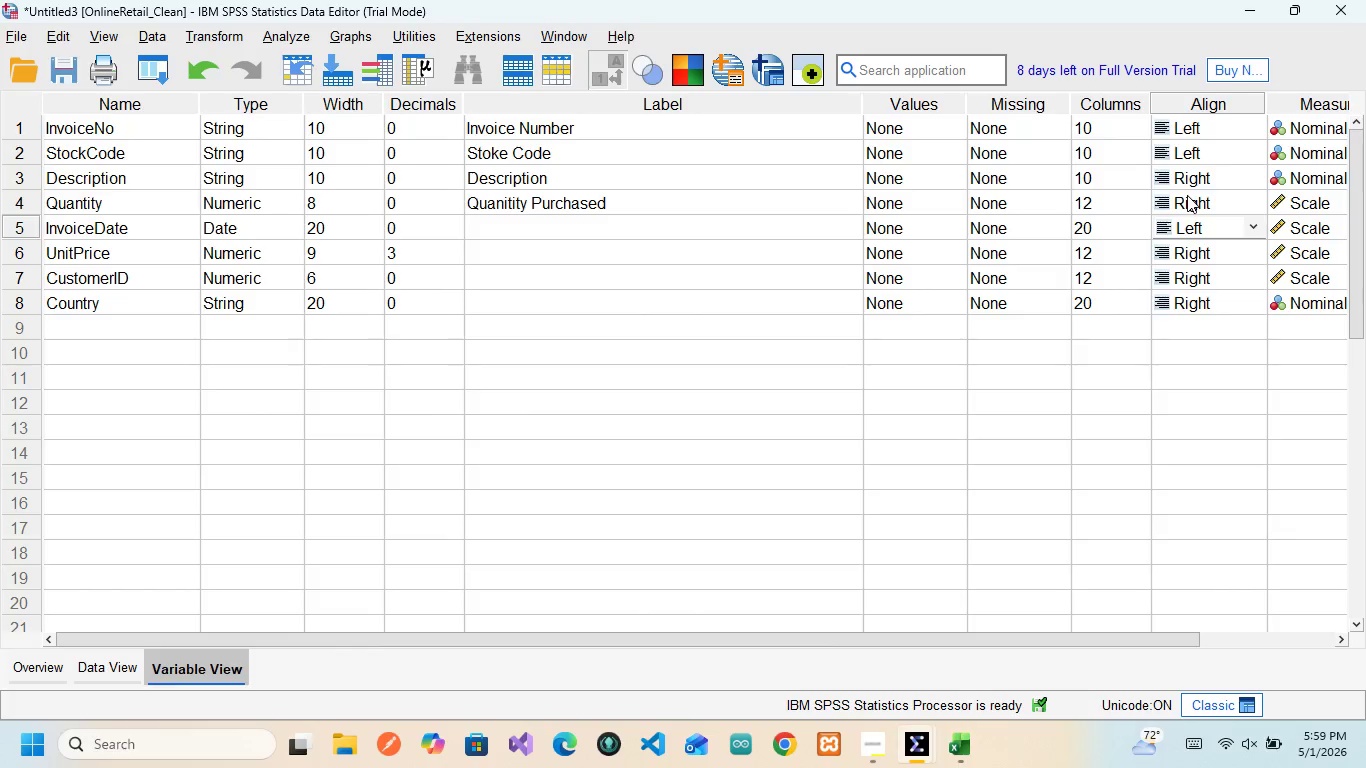 
left_click([1187, 195])
 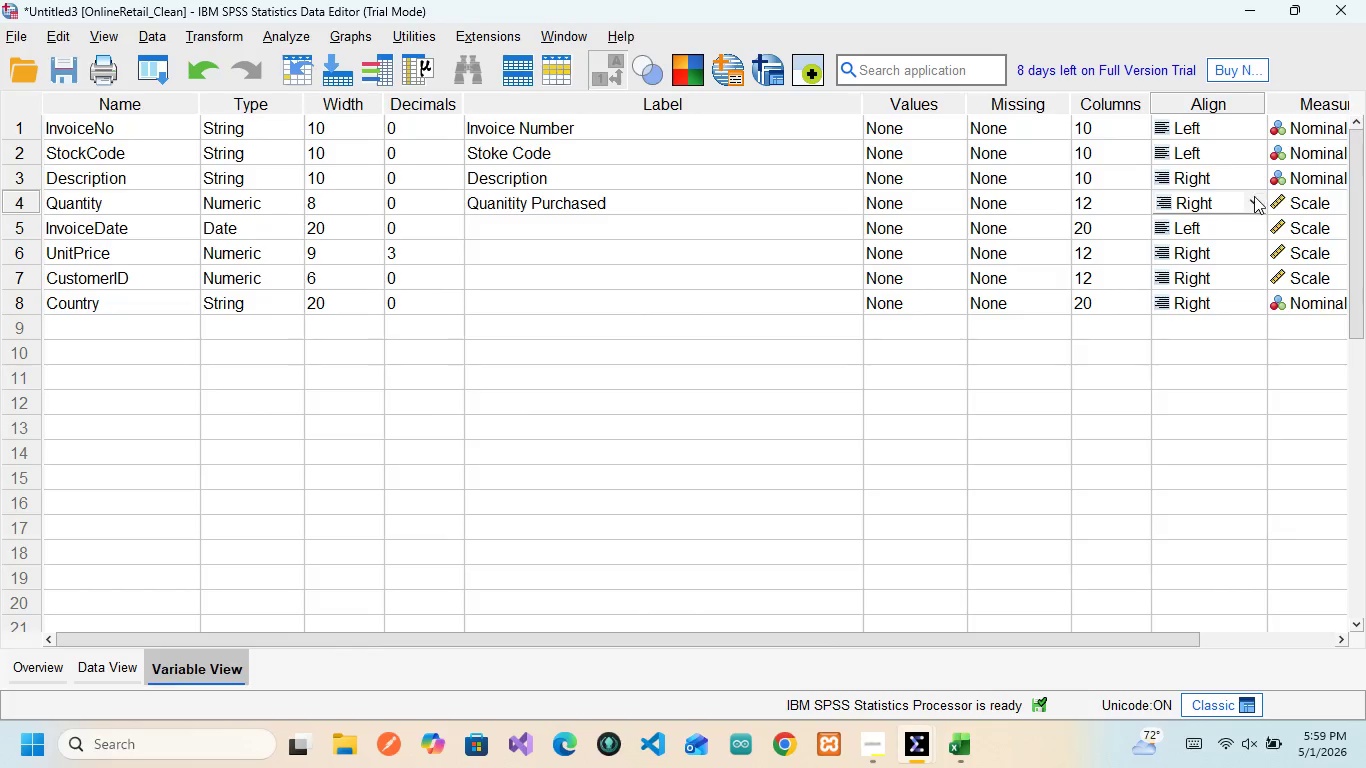 
left_click([1254, 198])
 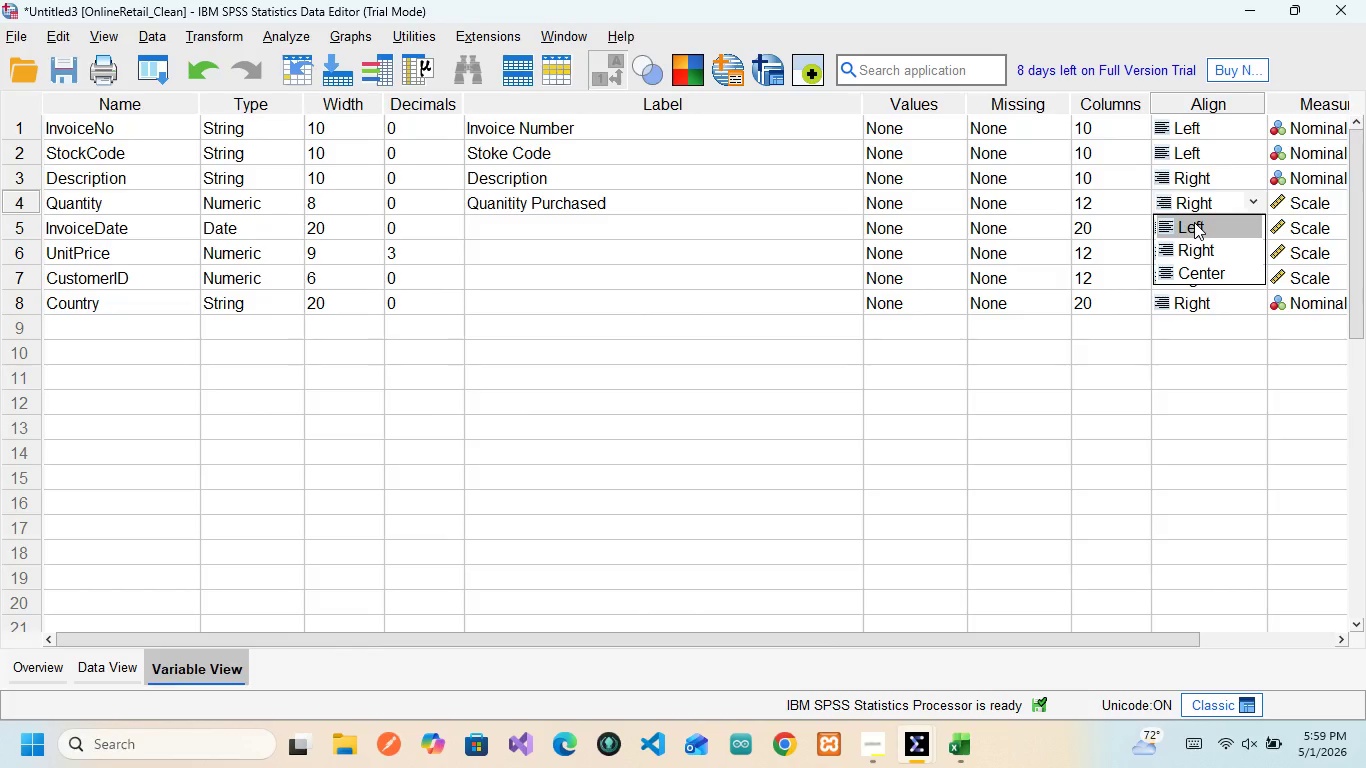 
left_click([1194, 222])
 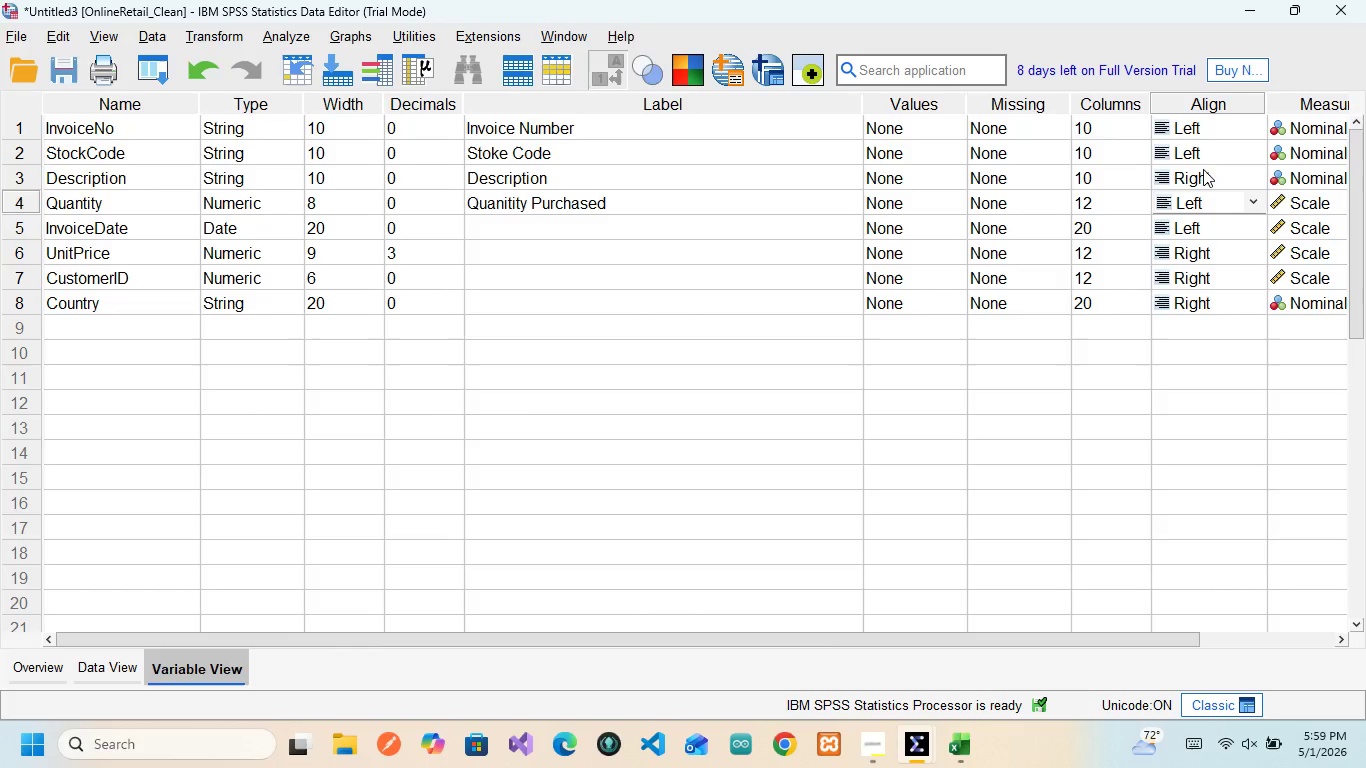 
left_click([1203, 169])
 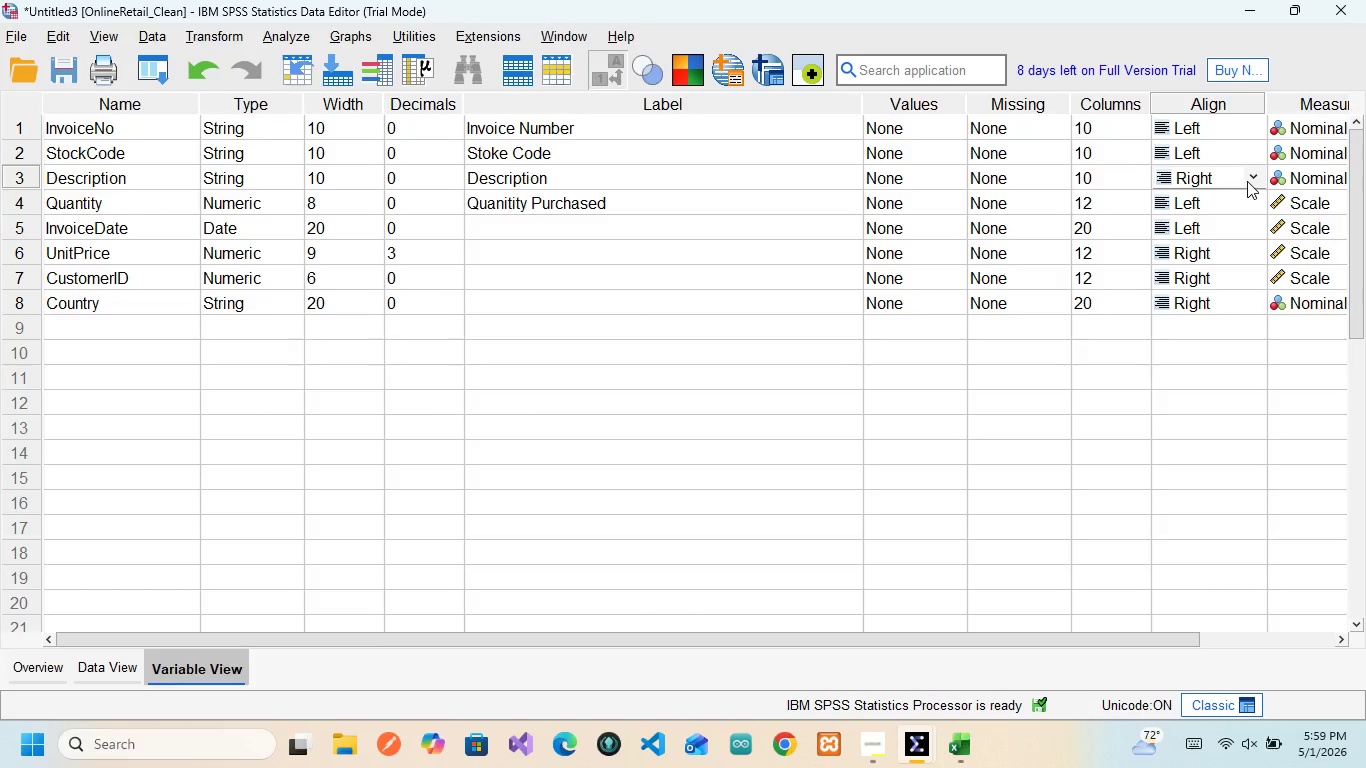 
left_click([1247, 181])
 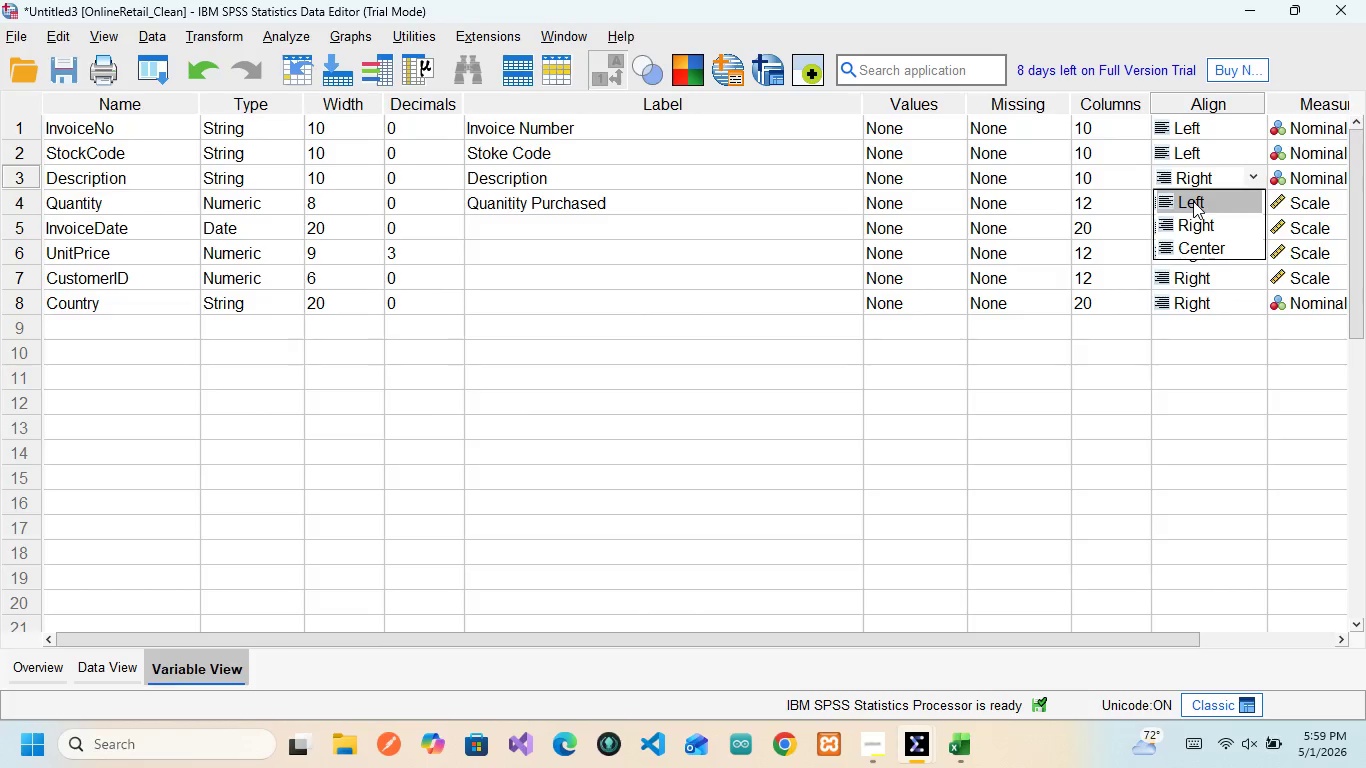 
left_click([1193, 201])
 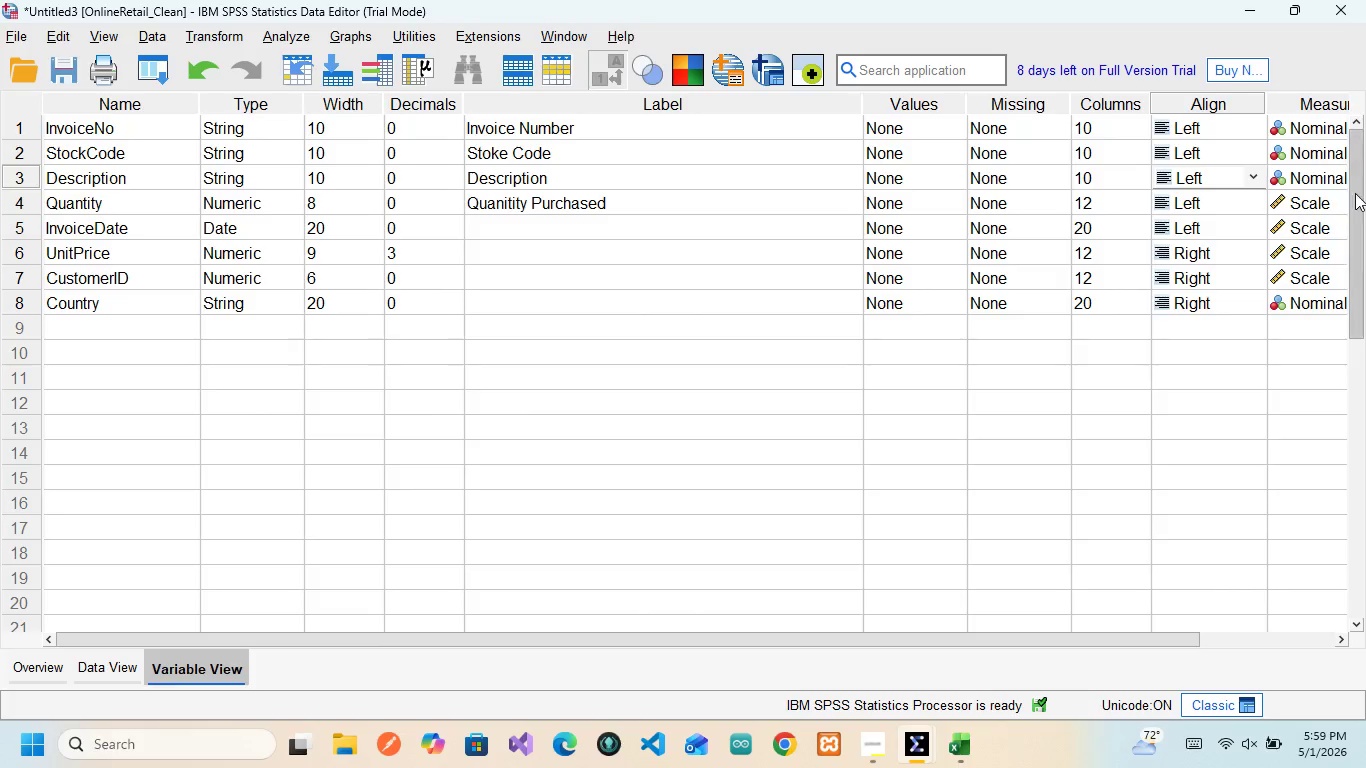 
left_click([1283, 203])
 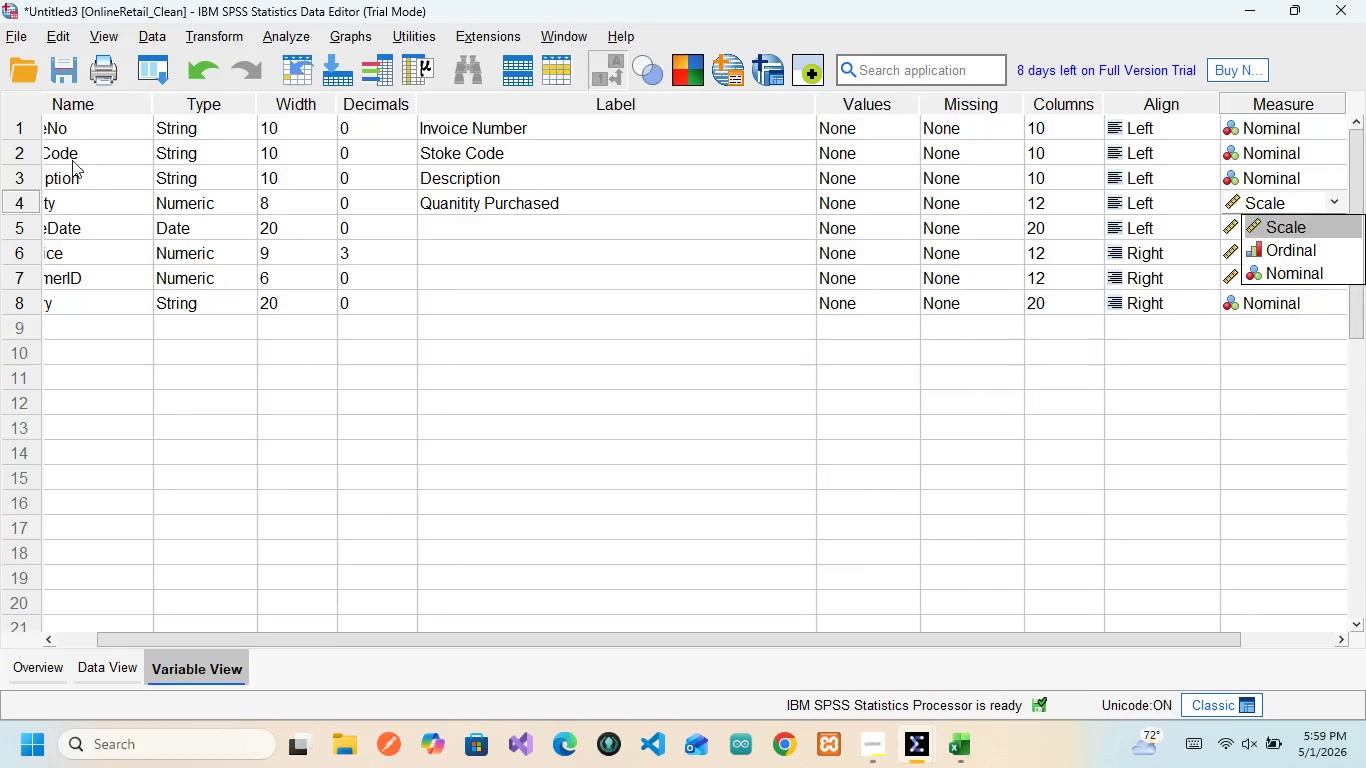 
left_click([78, 198])
 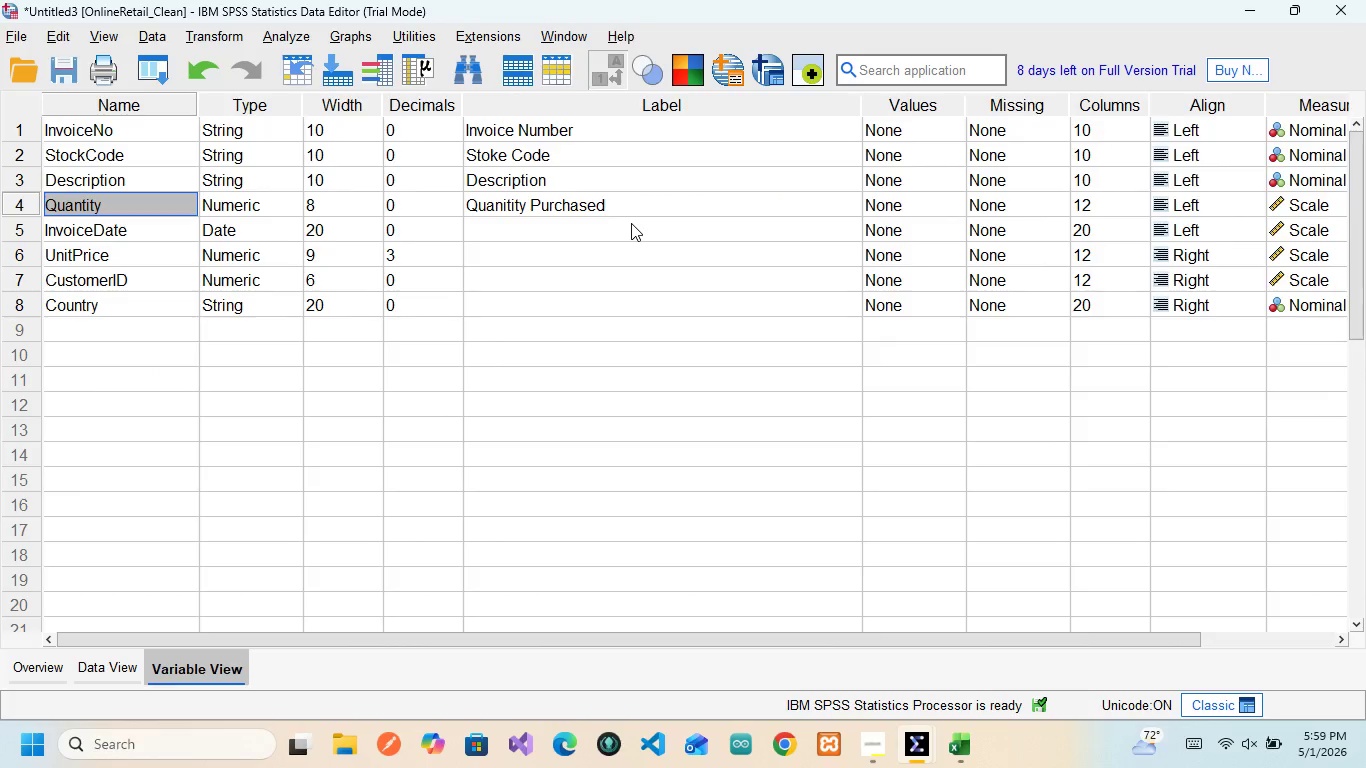 
left_click([117, 224])
 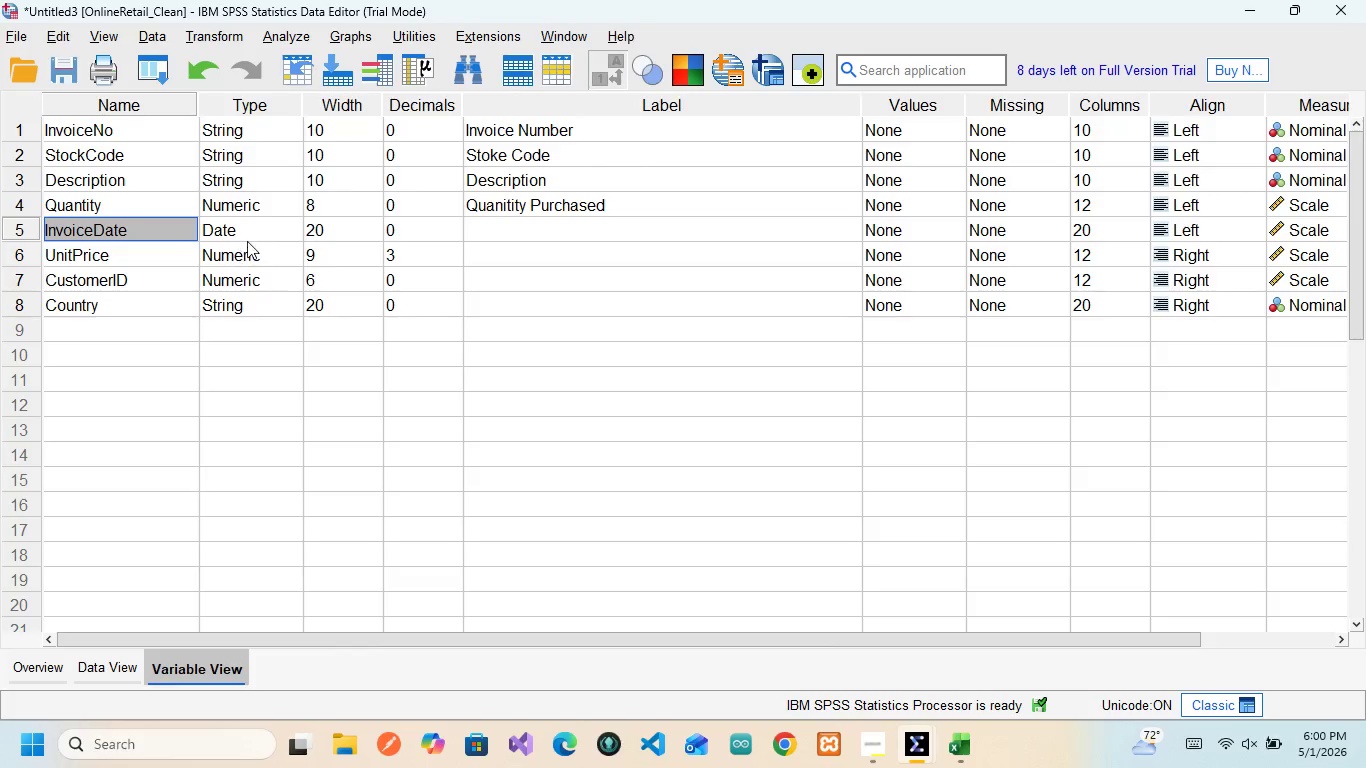 
wait(7.22)
 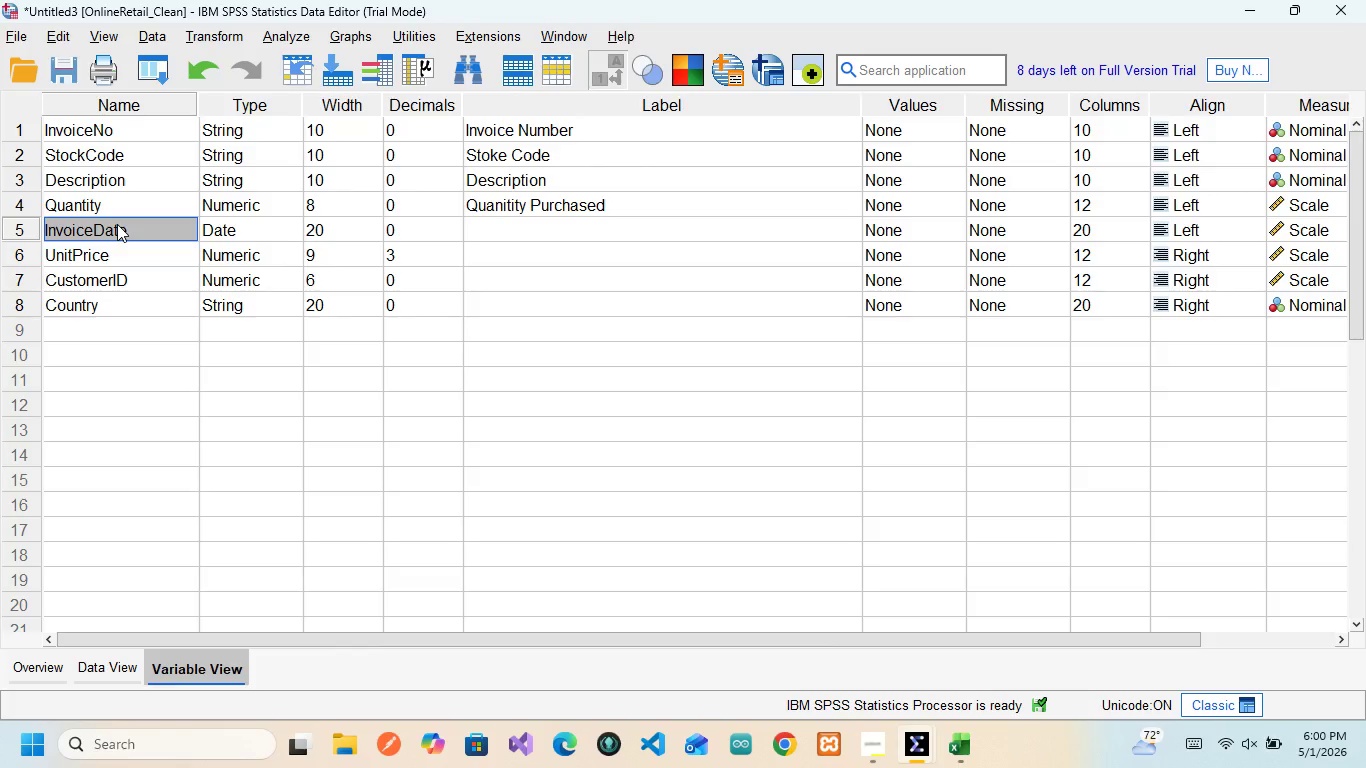 
left_click([244, 231])
 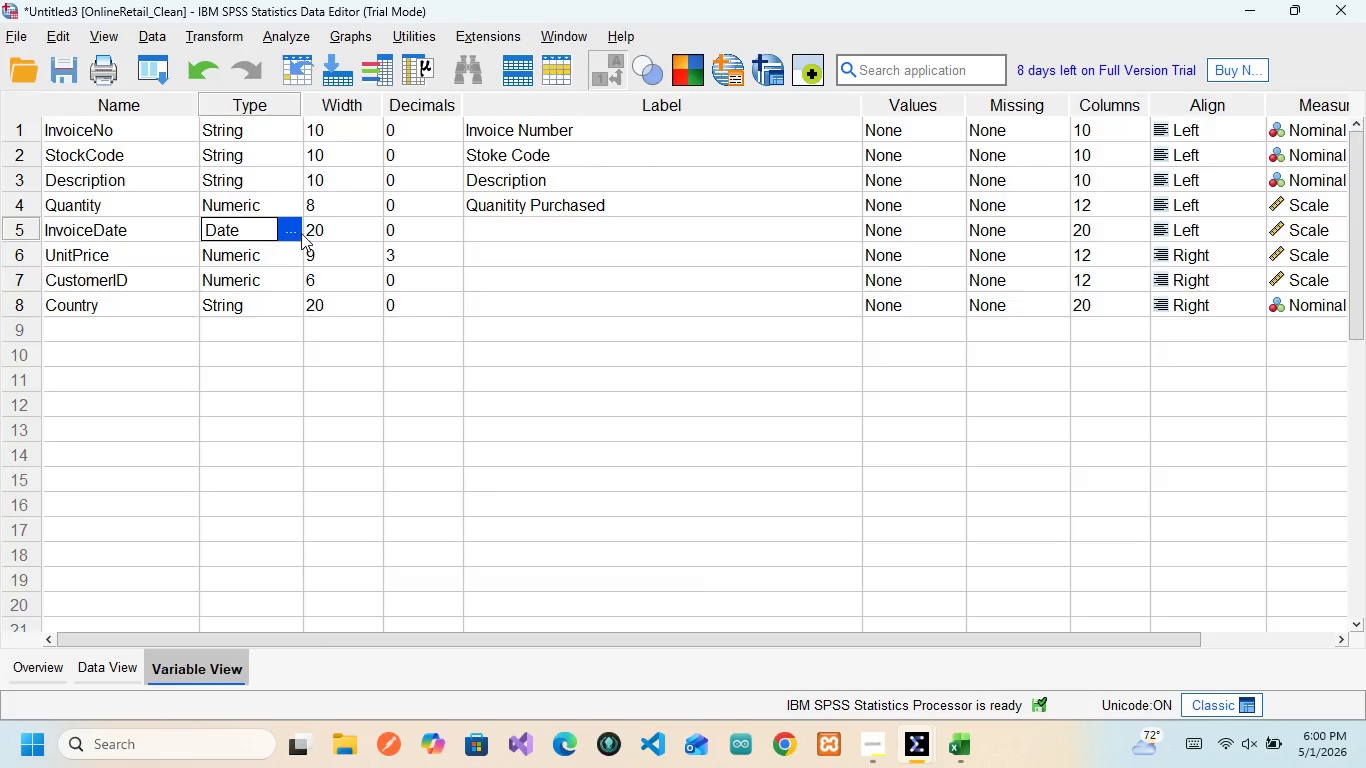 
left_click([301, 233])
 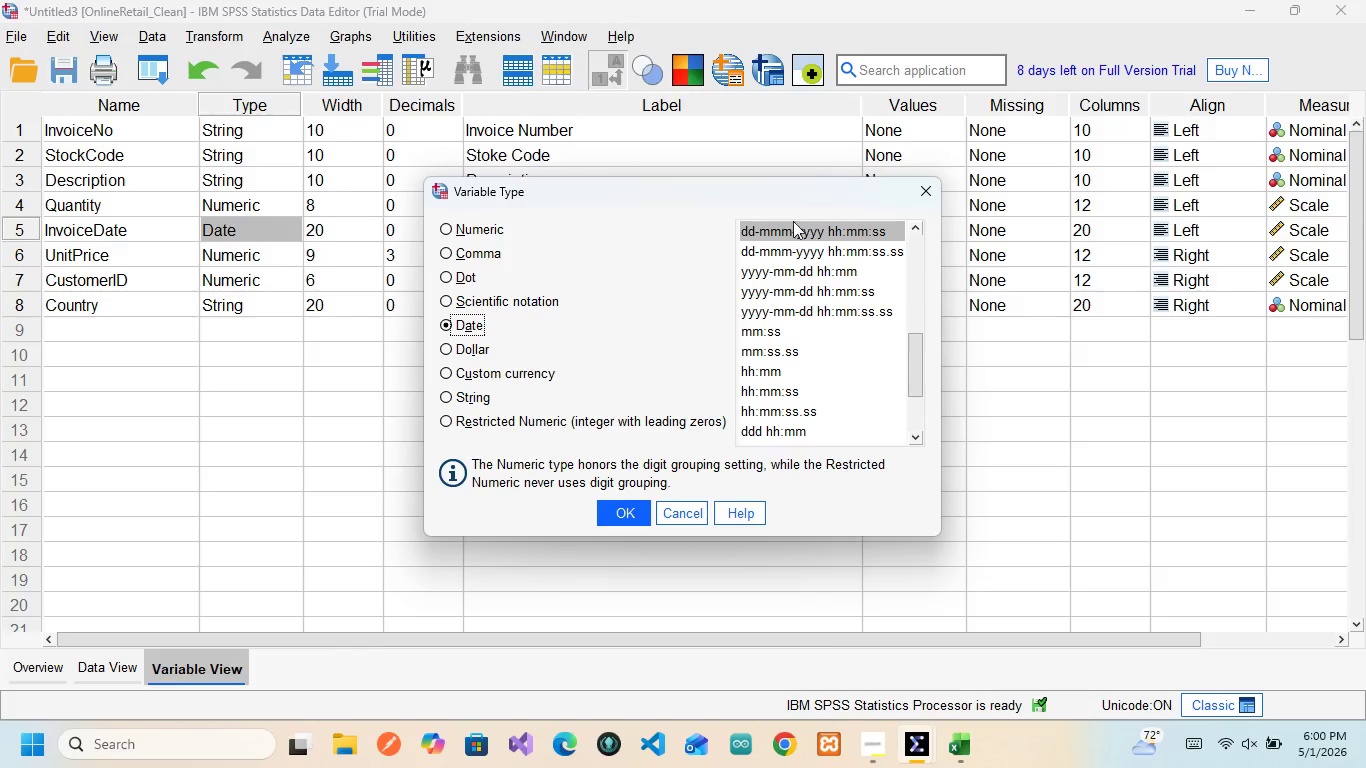 
left_click([791, 212])
 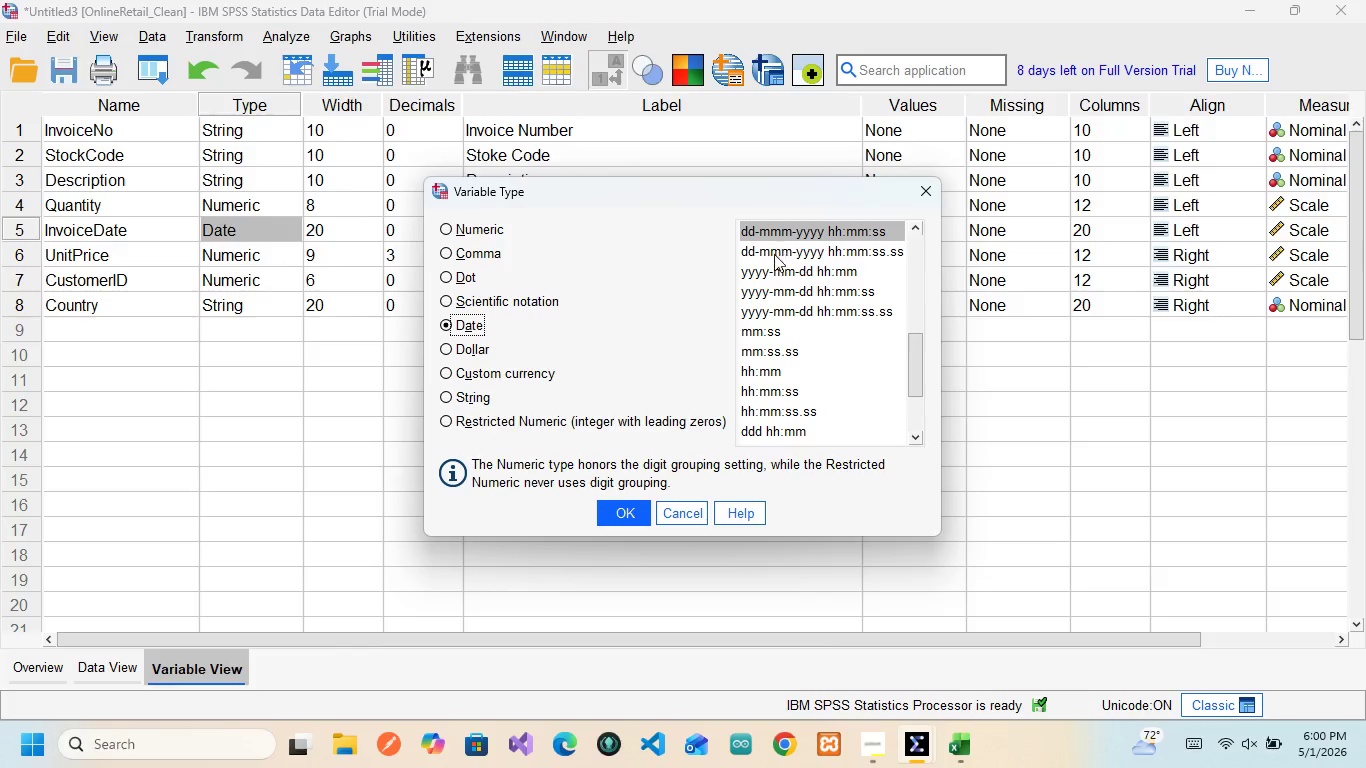 
wait(19.78)
 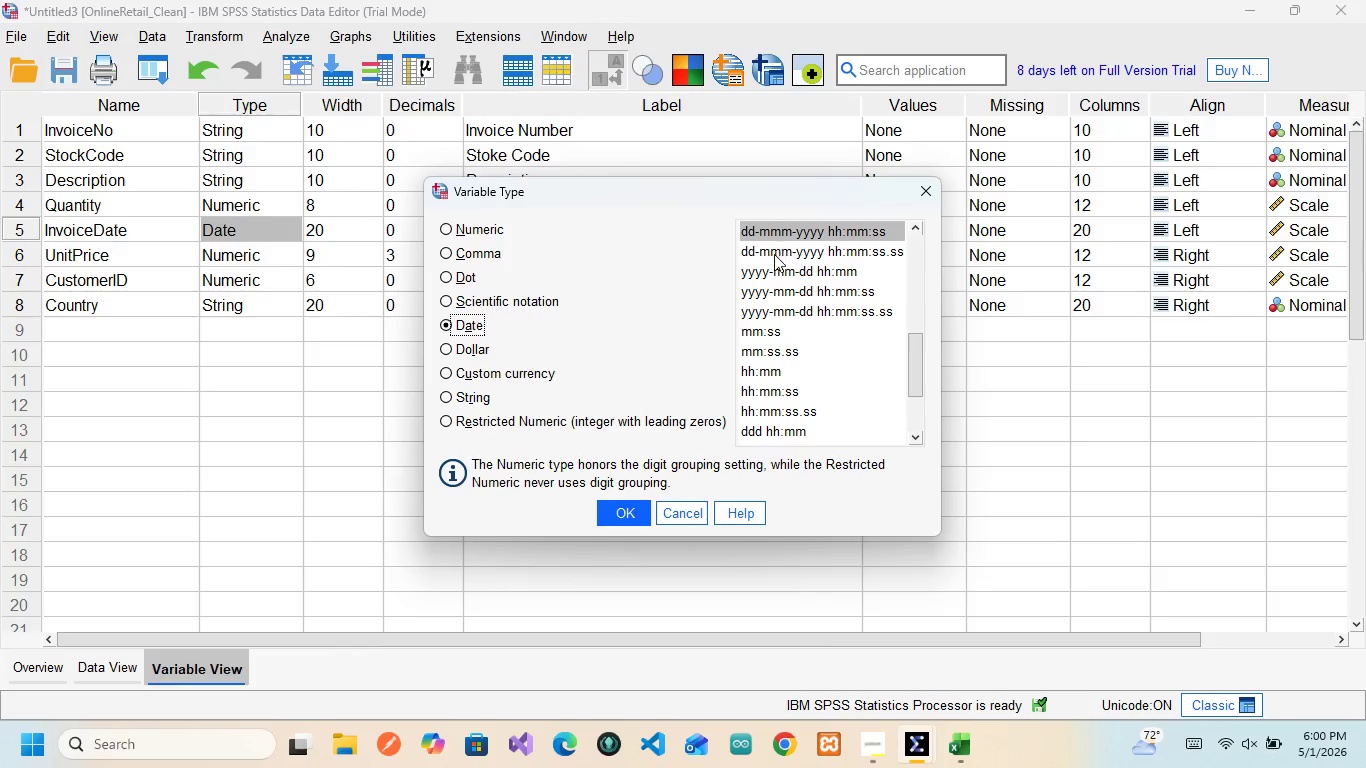 
left_click([627, 508])
 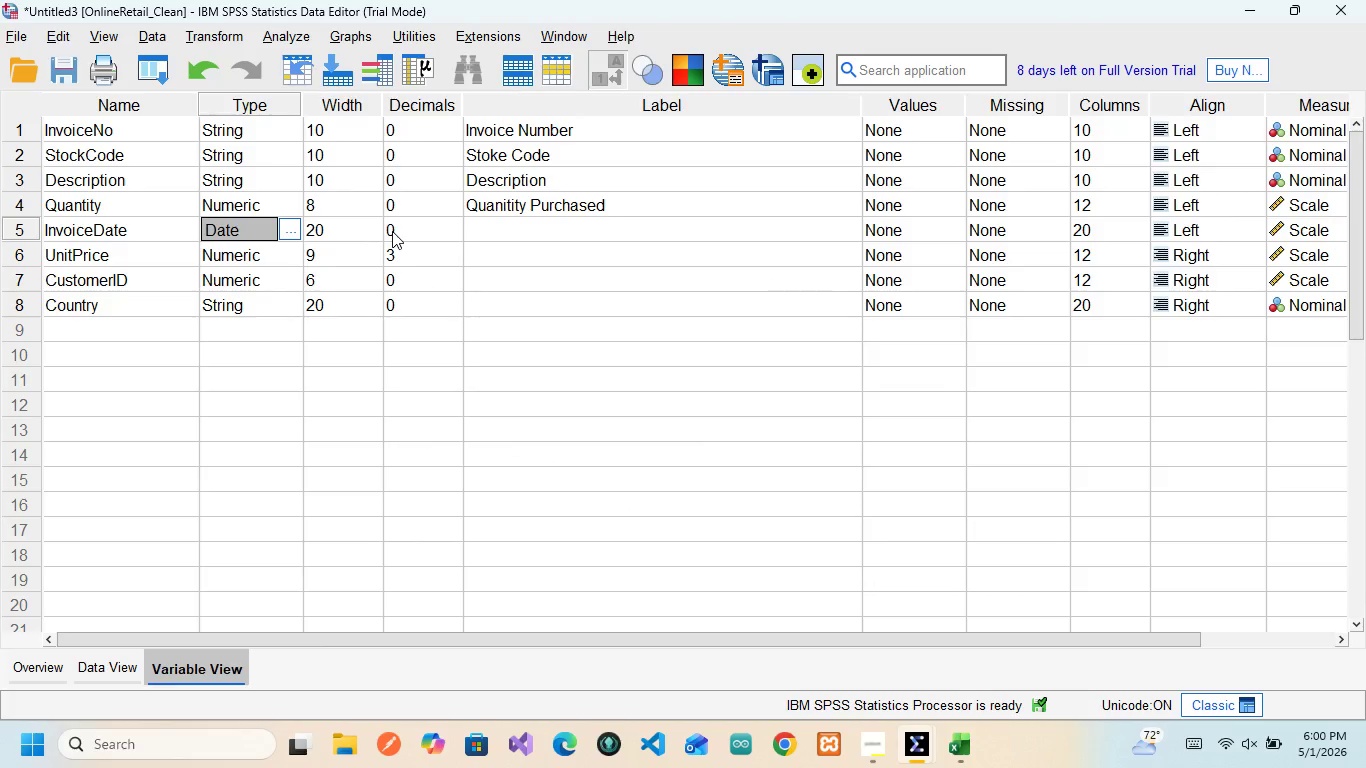 
wait(13.8)
 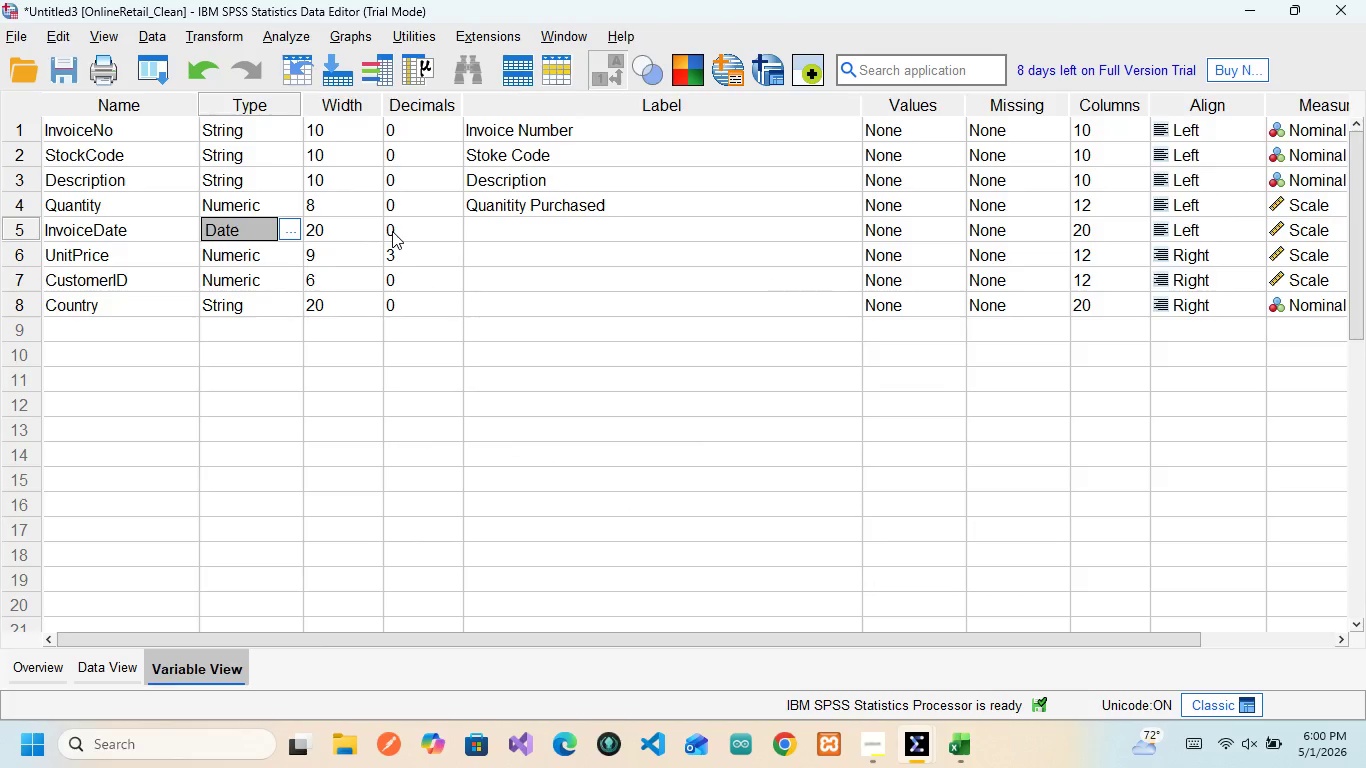 
left_click([457, 227])
 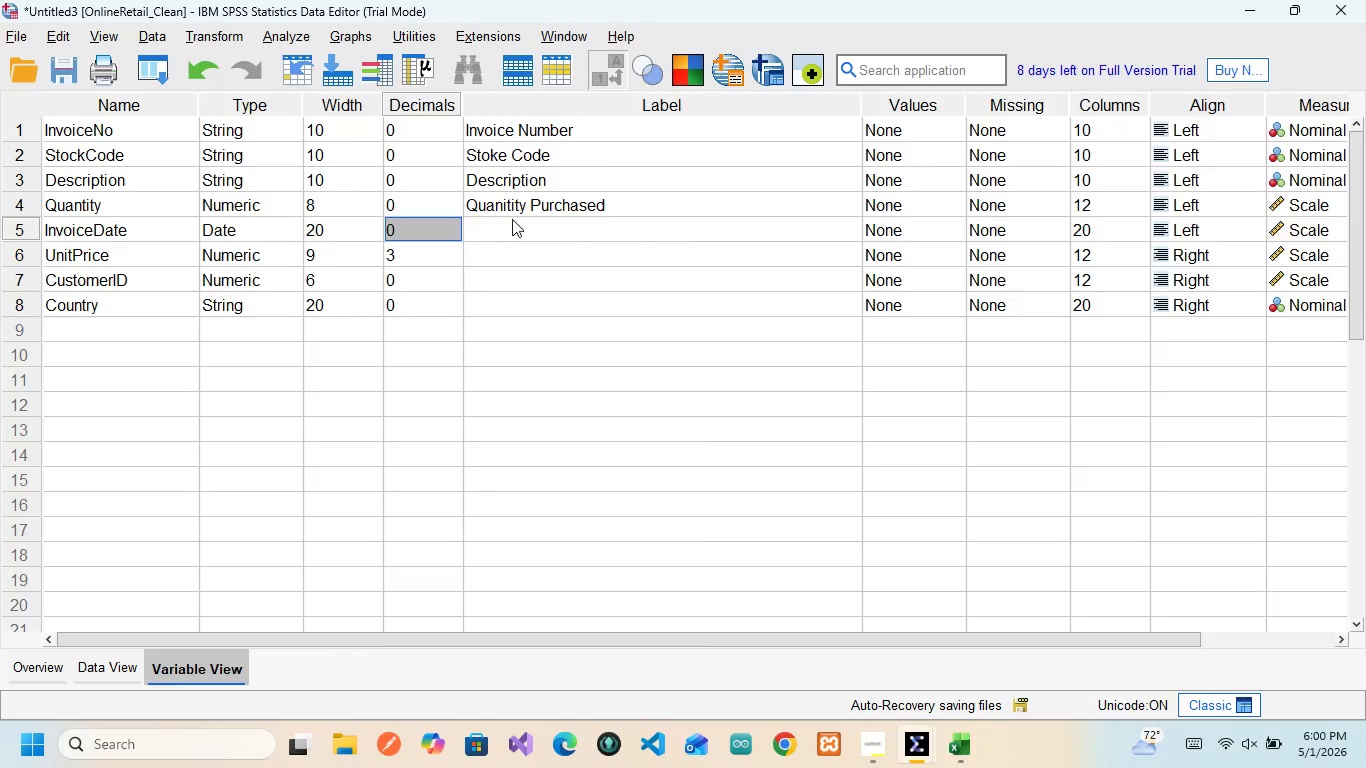 
left_click([512, 219])
 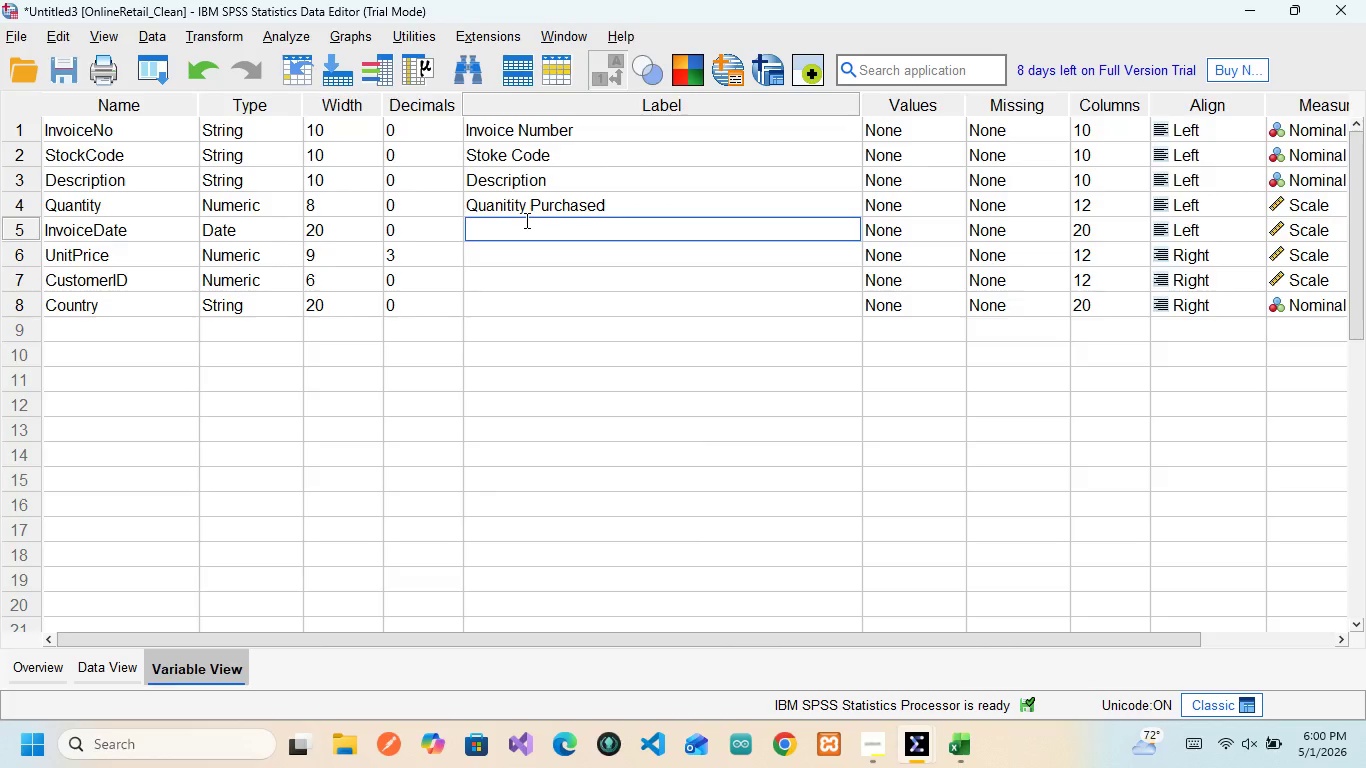 
wait(5.03)
 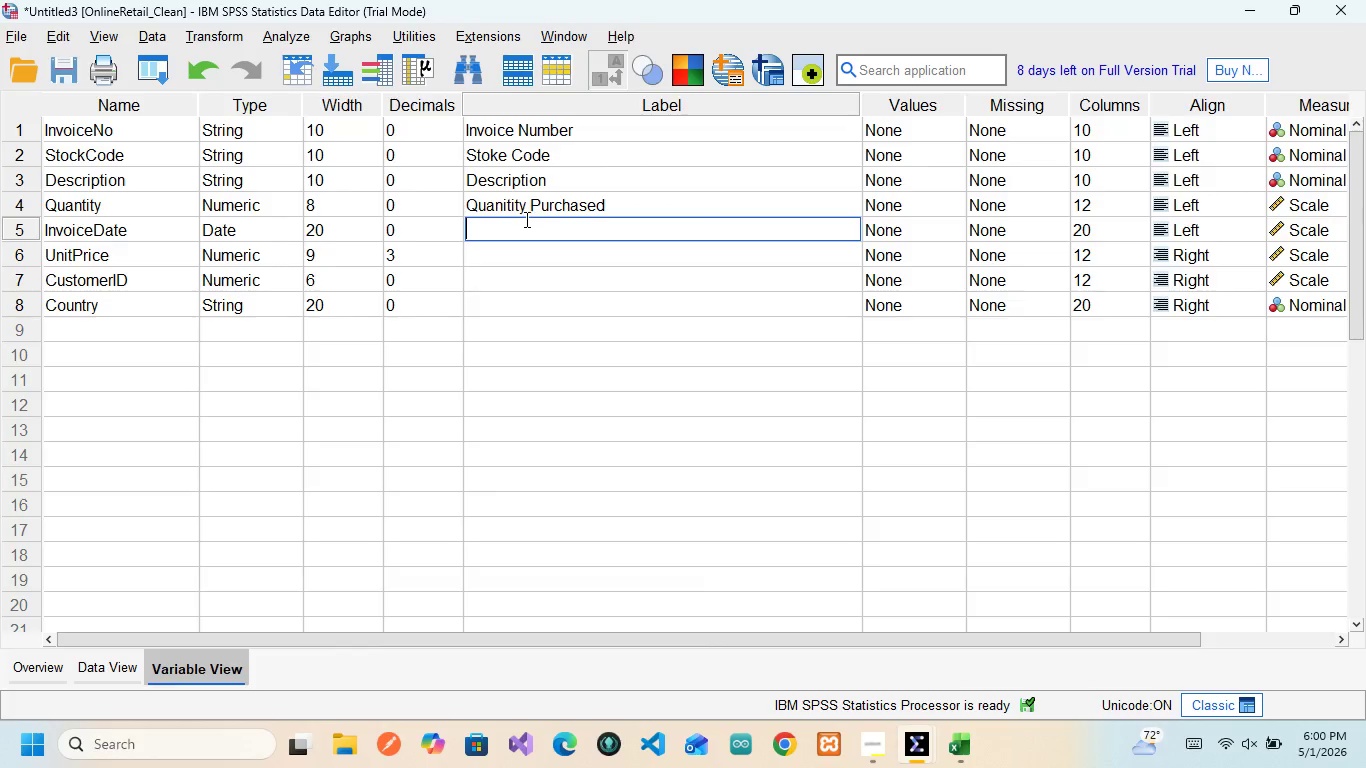 
type(Transaction Date)
 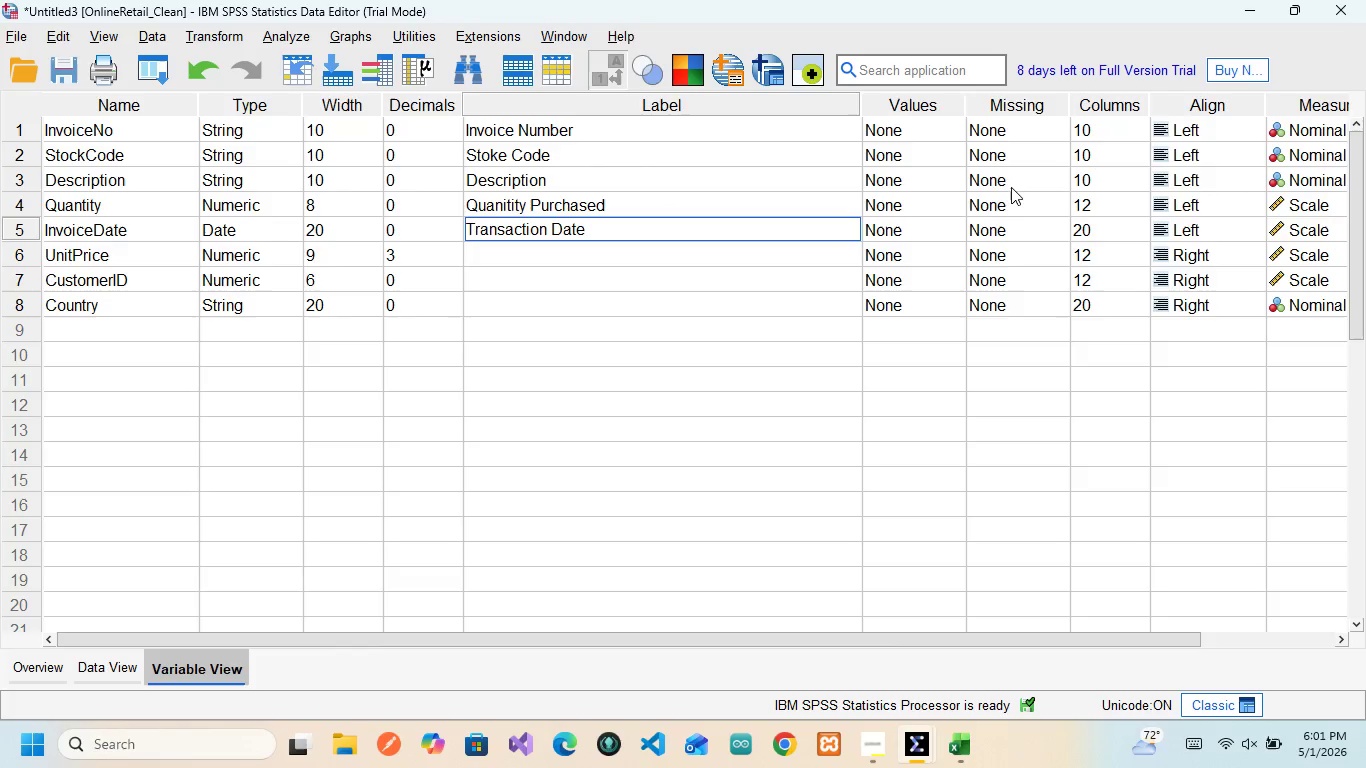 
wait(36.04)
 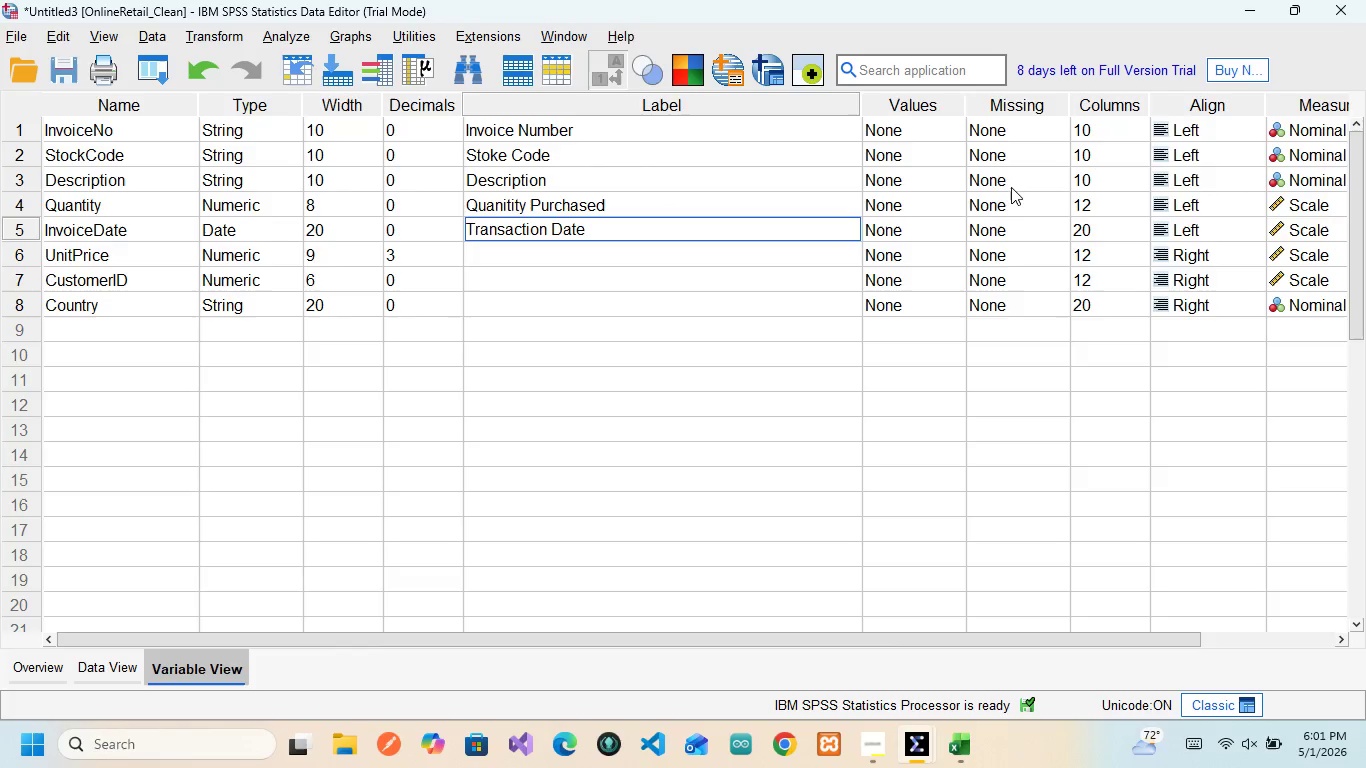 
mouse_move([548, 47])
 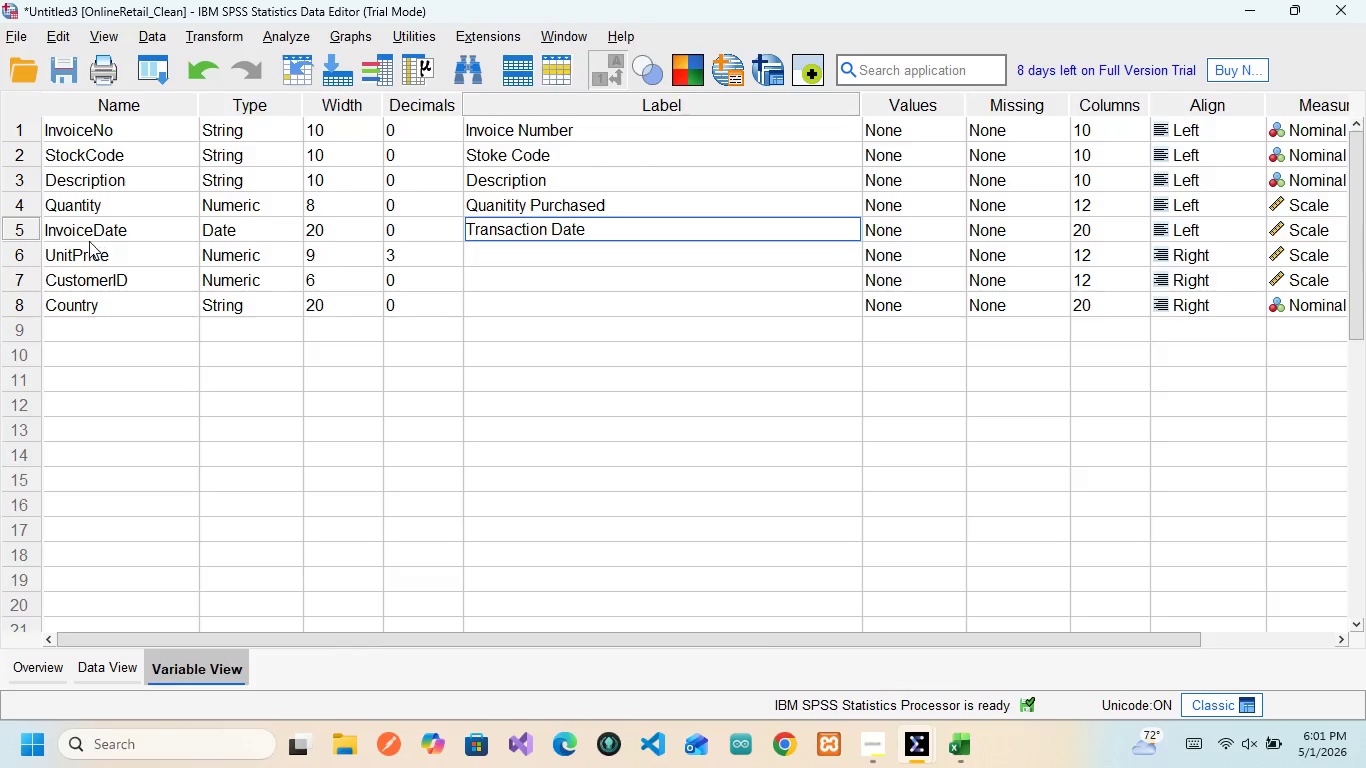 
left_click([88, 247])
 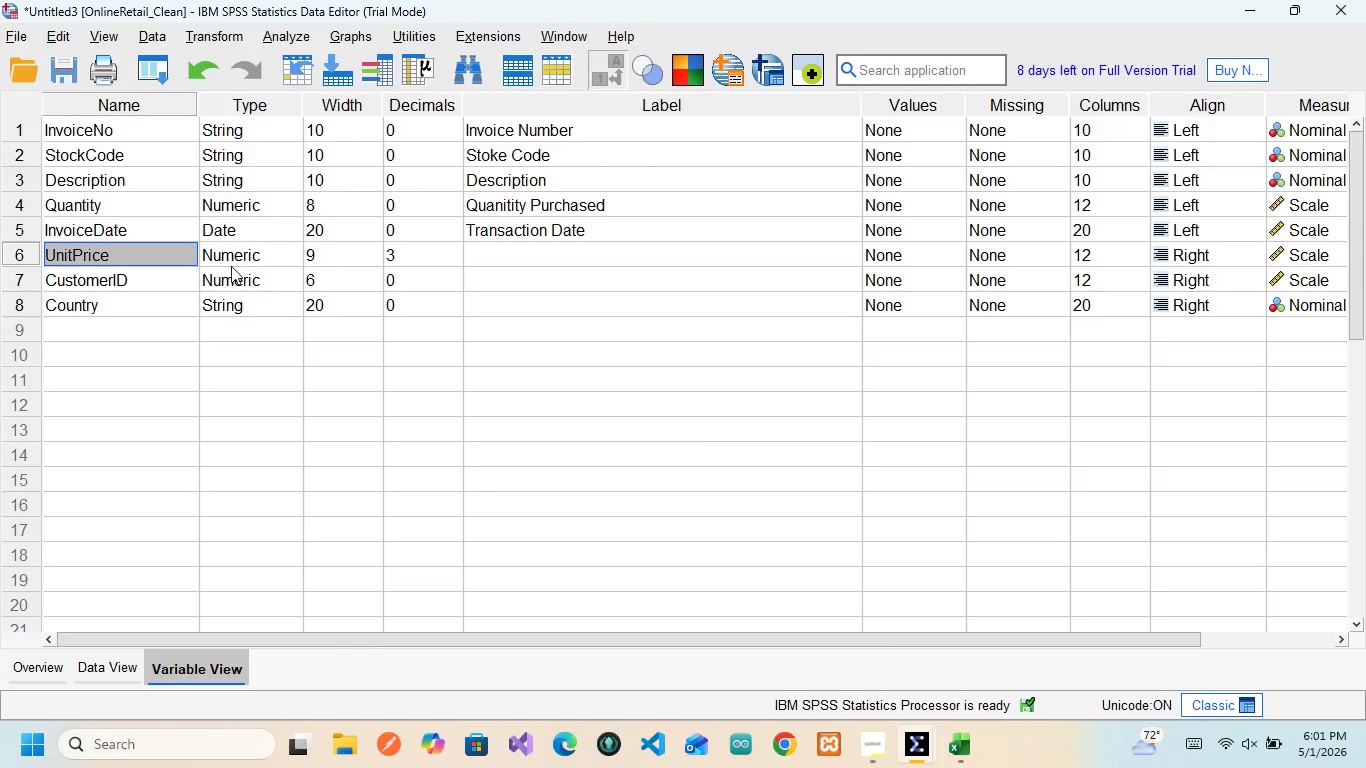 
wait(7.84)
 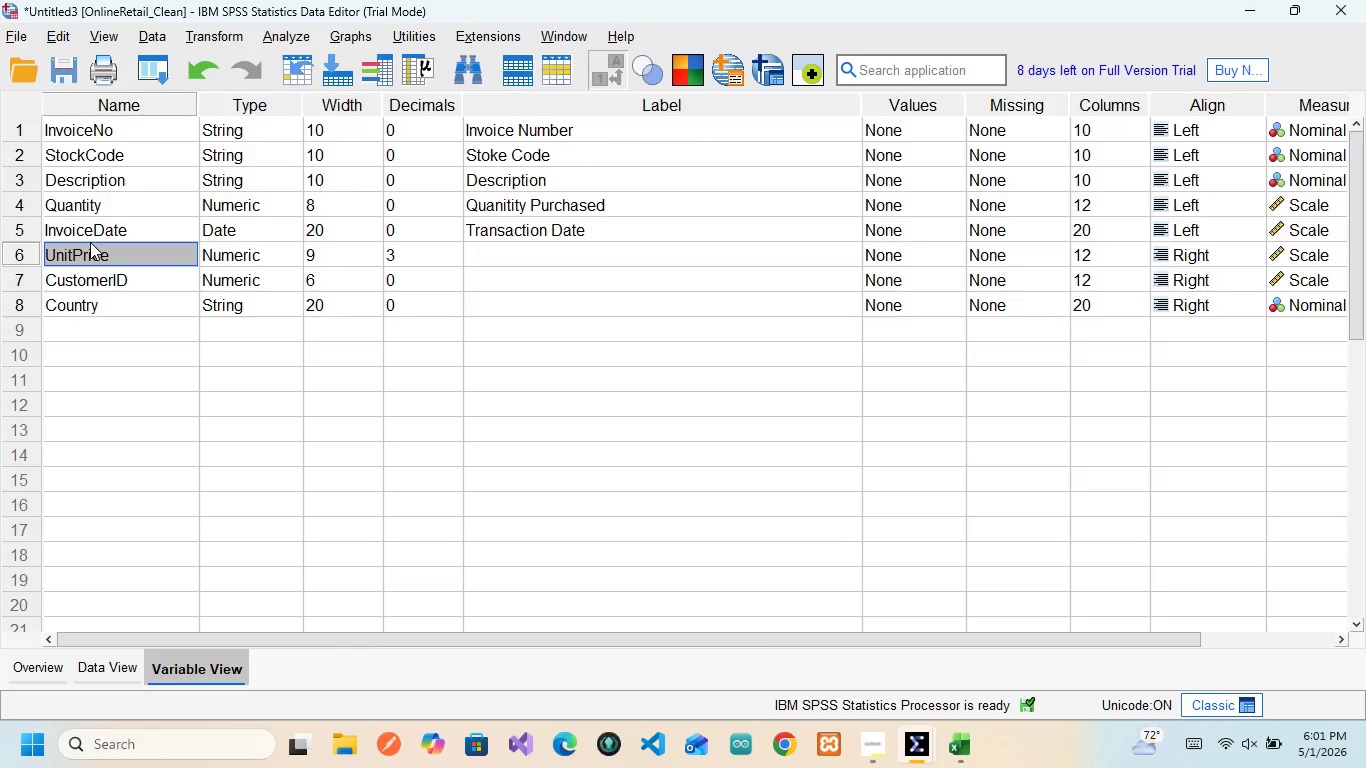 
left_click([326, 237])
 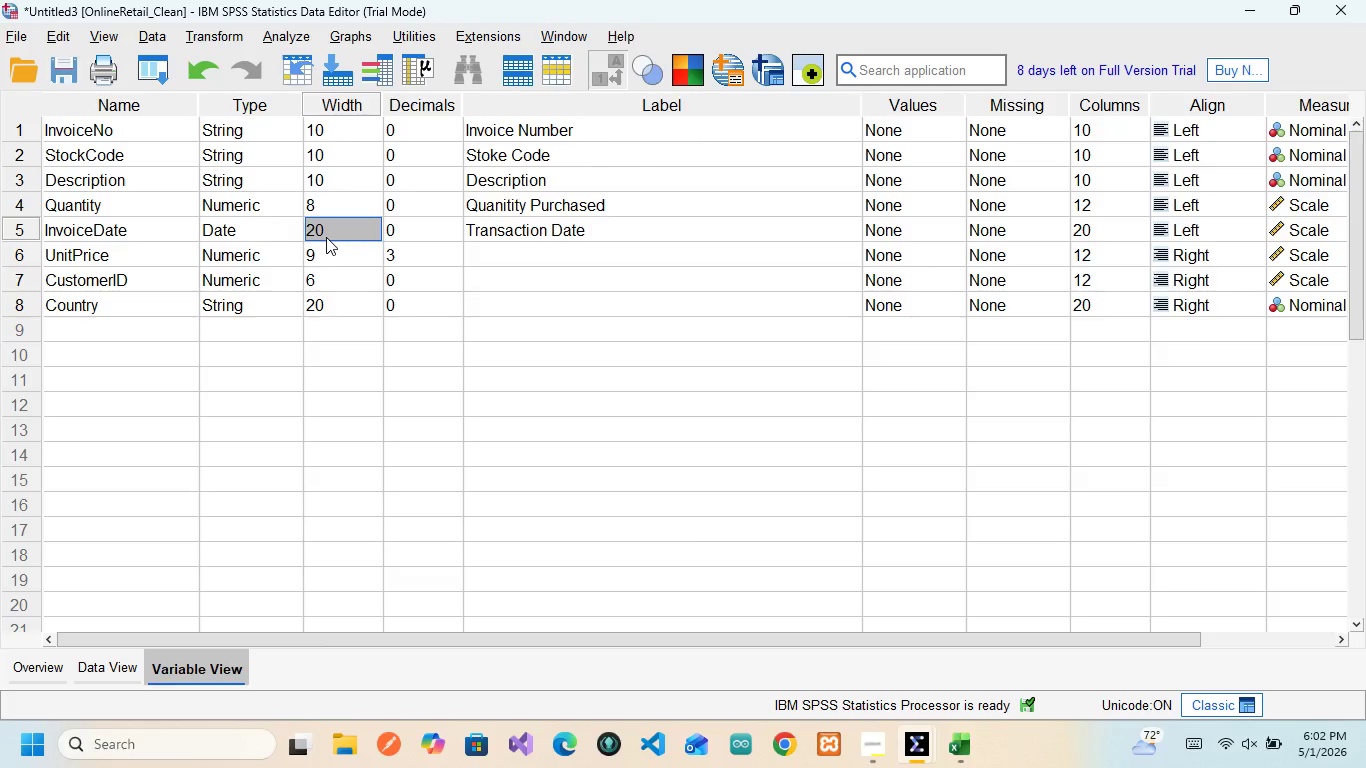 
double_click([326, 237])
 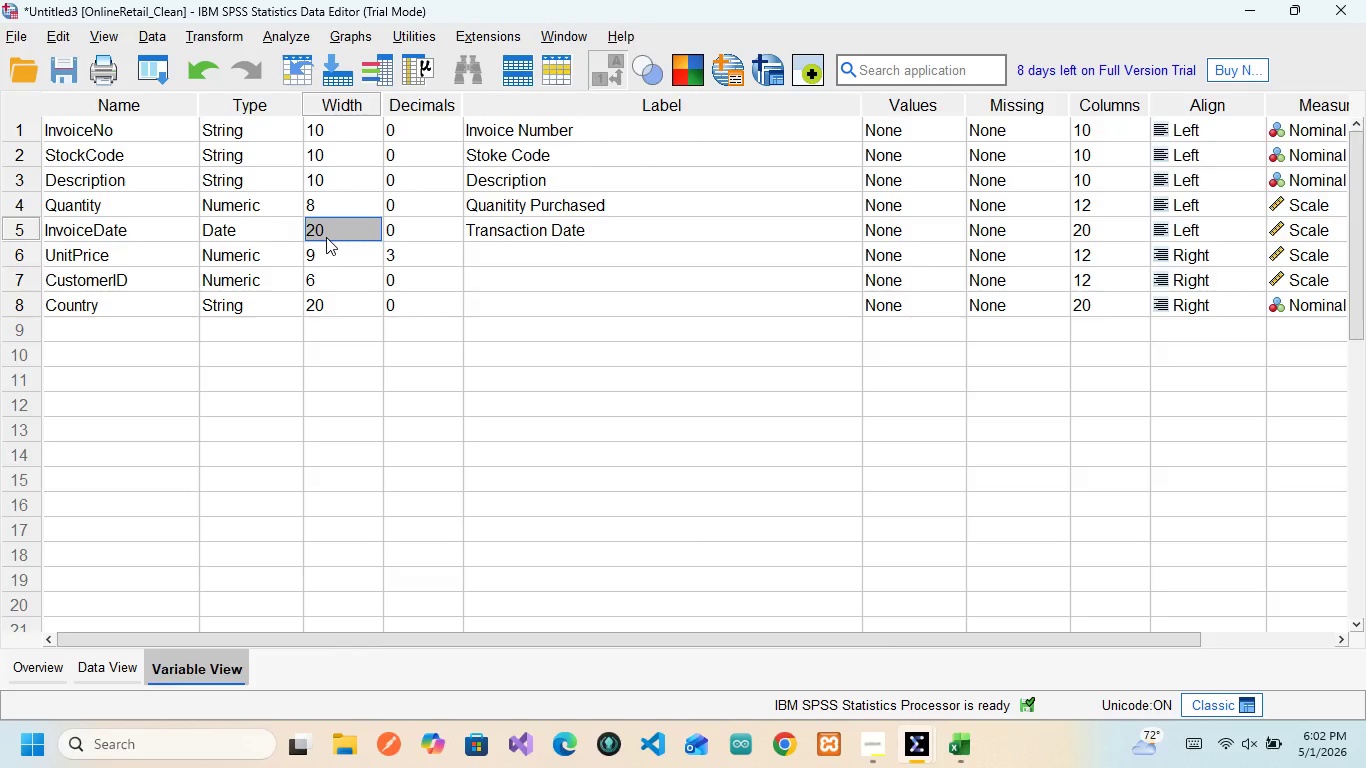 
double_click([326, 237])
 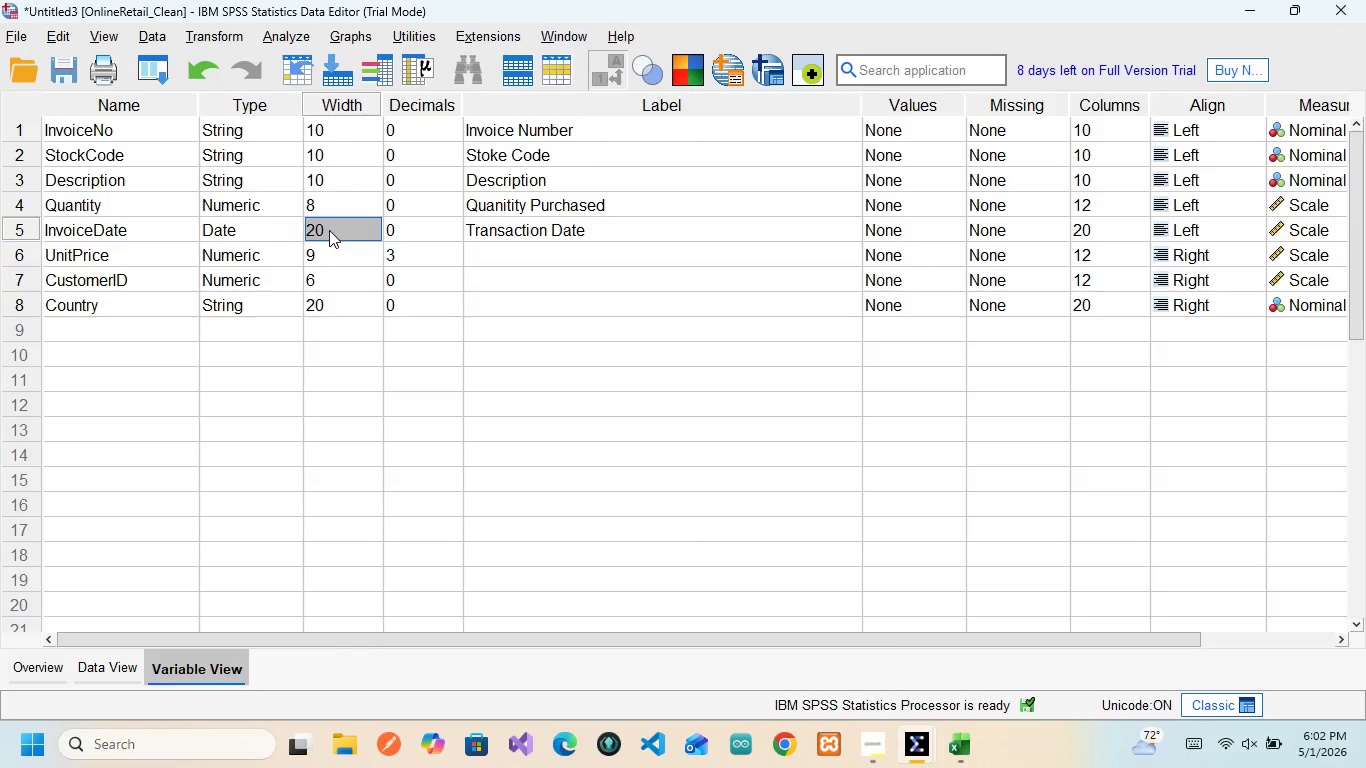 
double_click([329, 230])
 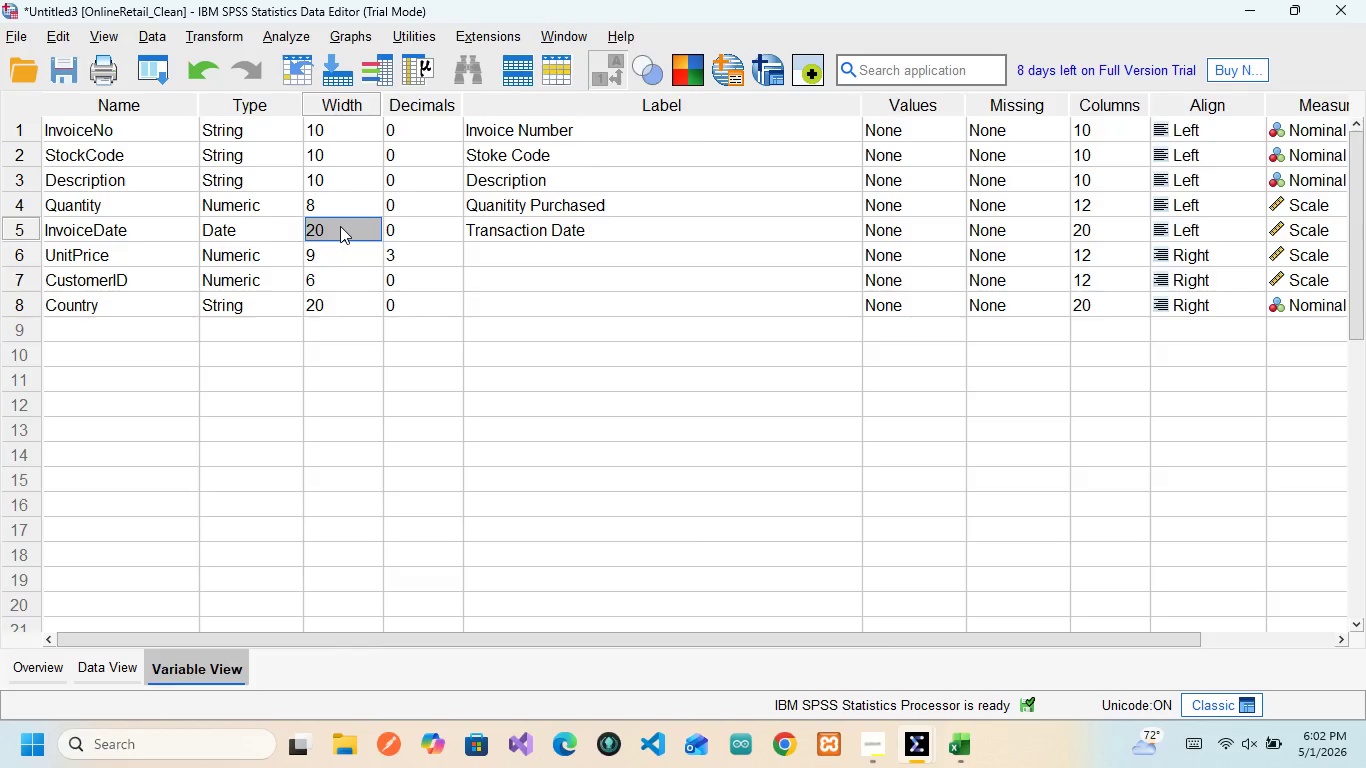 
double_click([340, 226])
 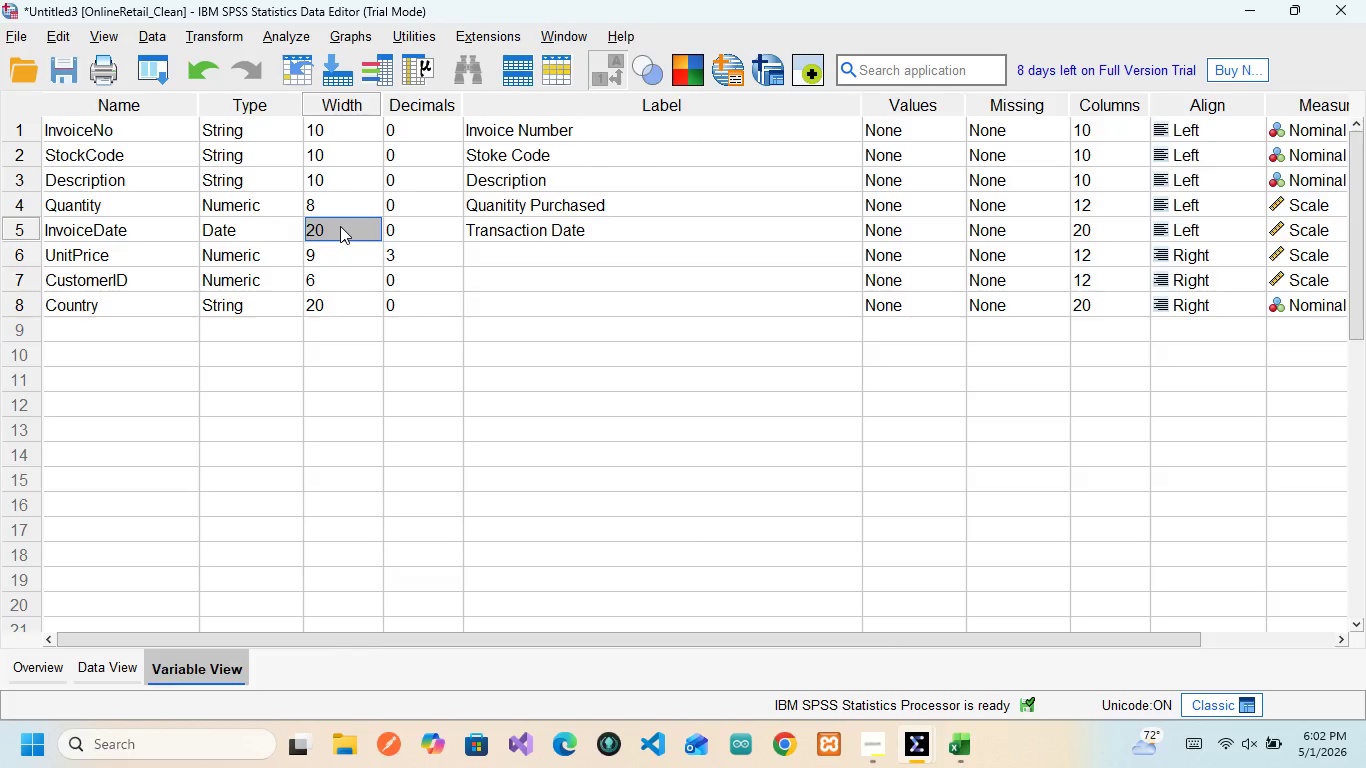 
key(8)
 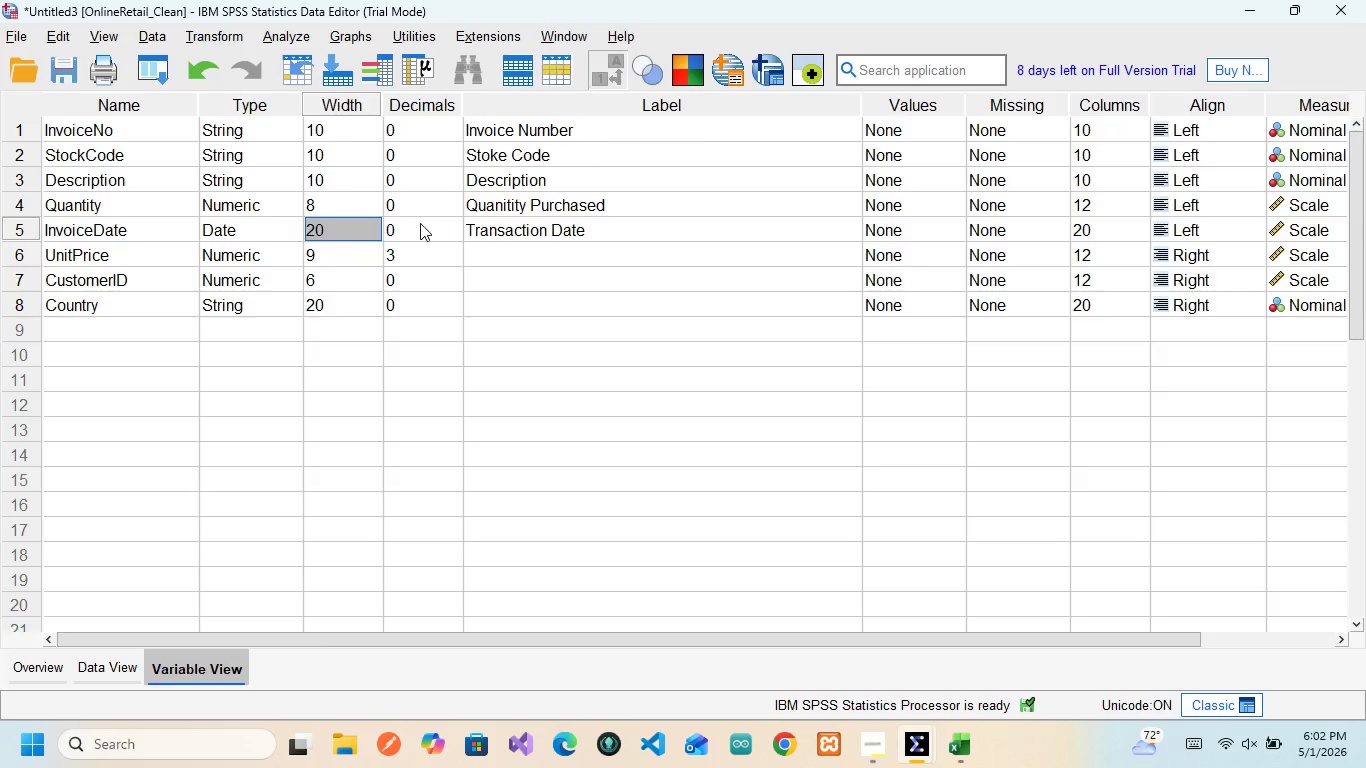 
left_click([420, 229])
 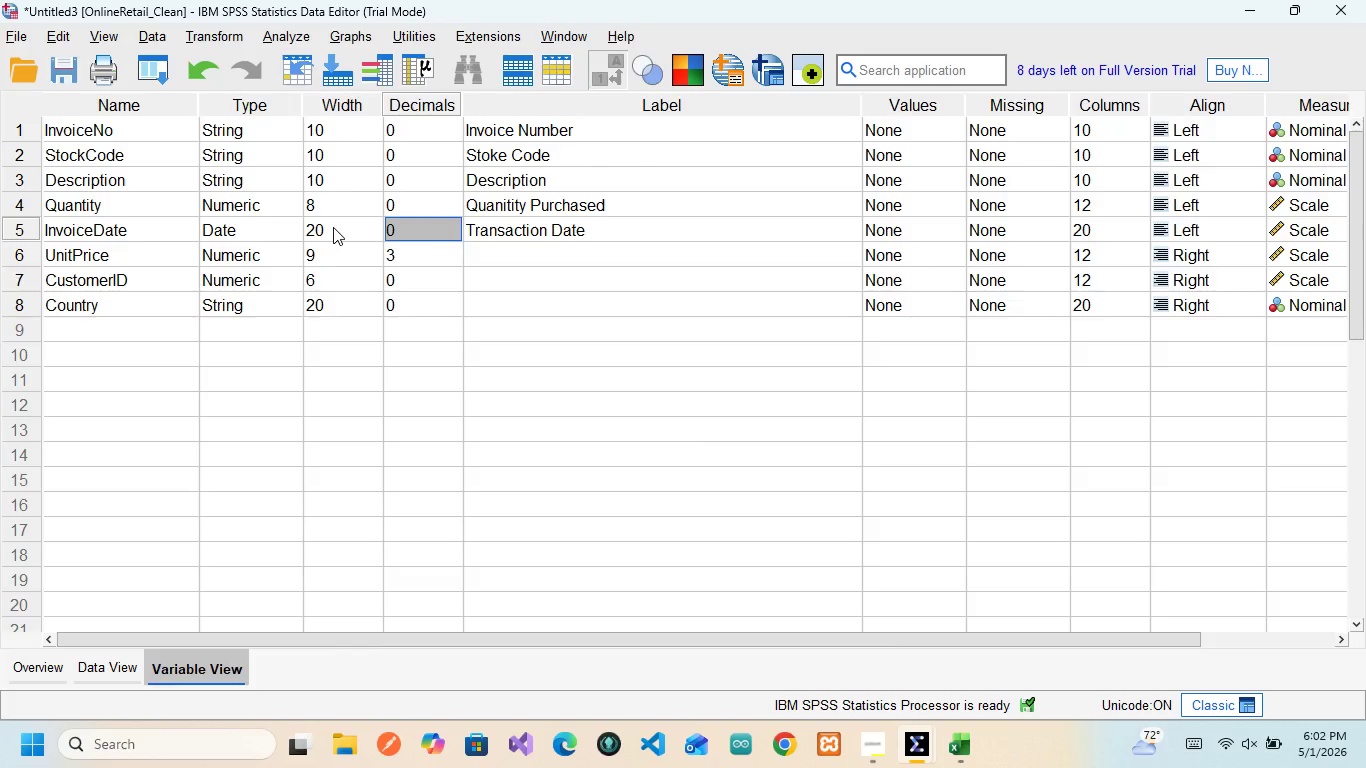 
left_click([333, 227])
 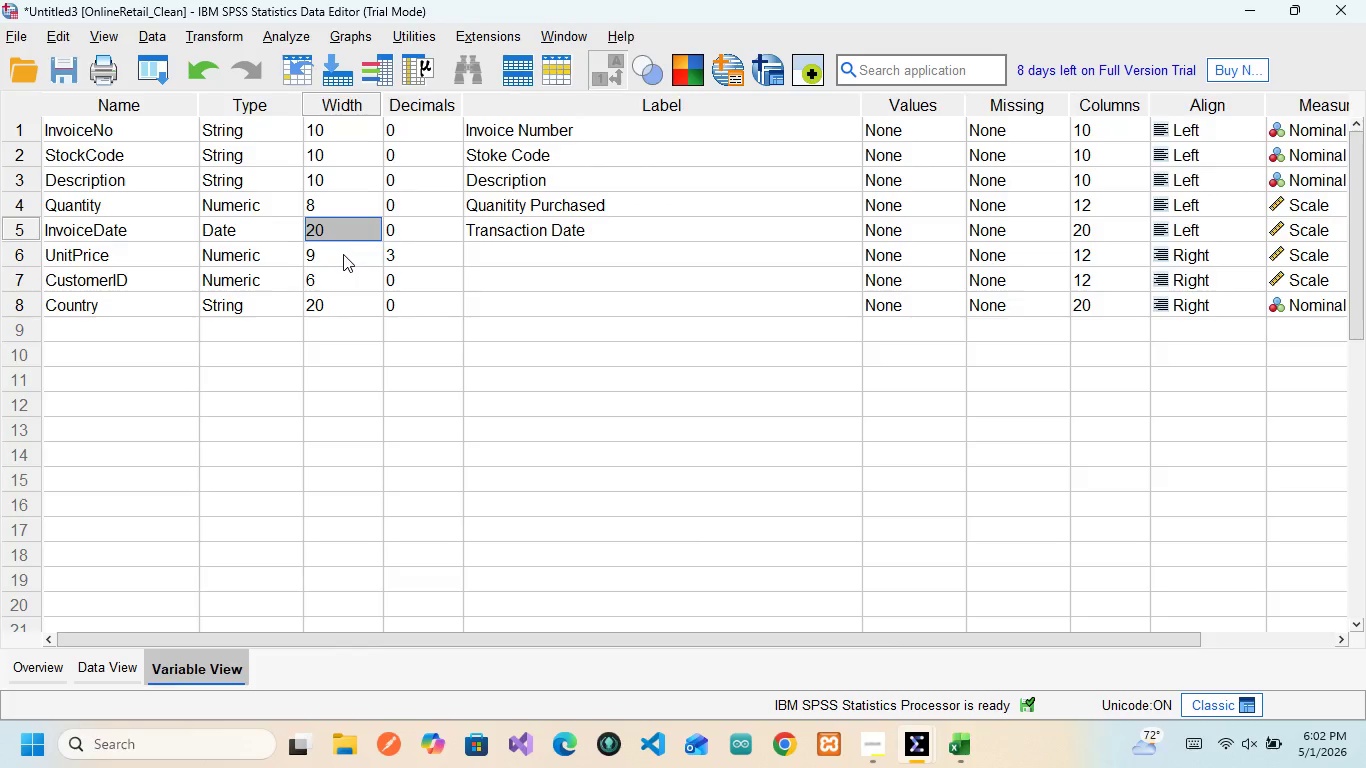 
double_click([343, 254])
 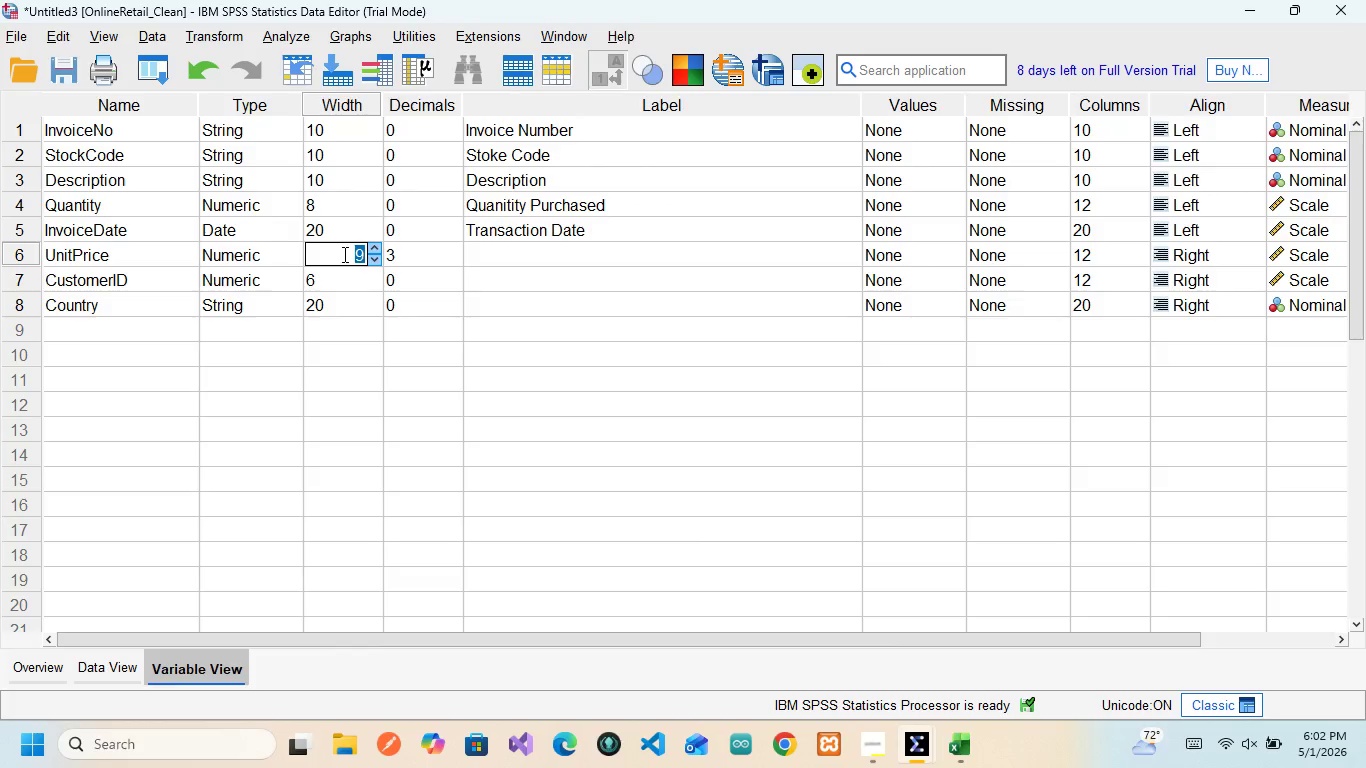 
wait(7.84)
 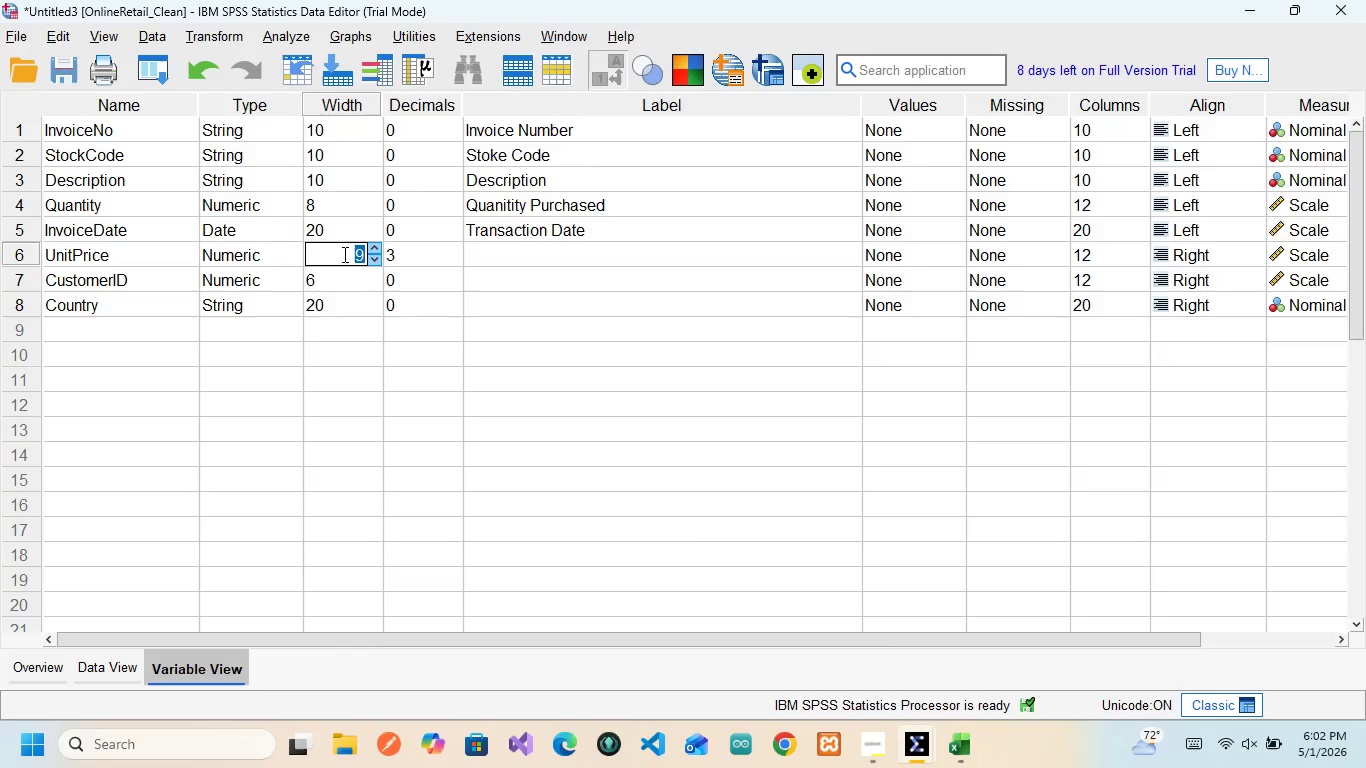 
key(8)
 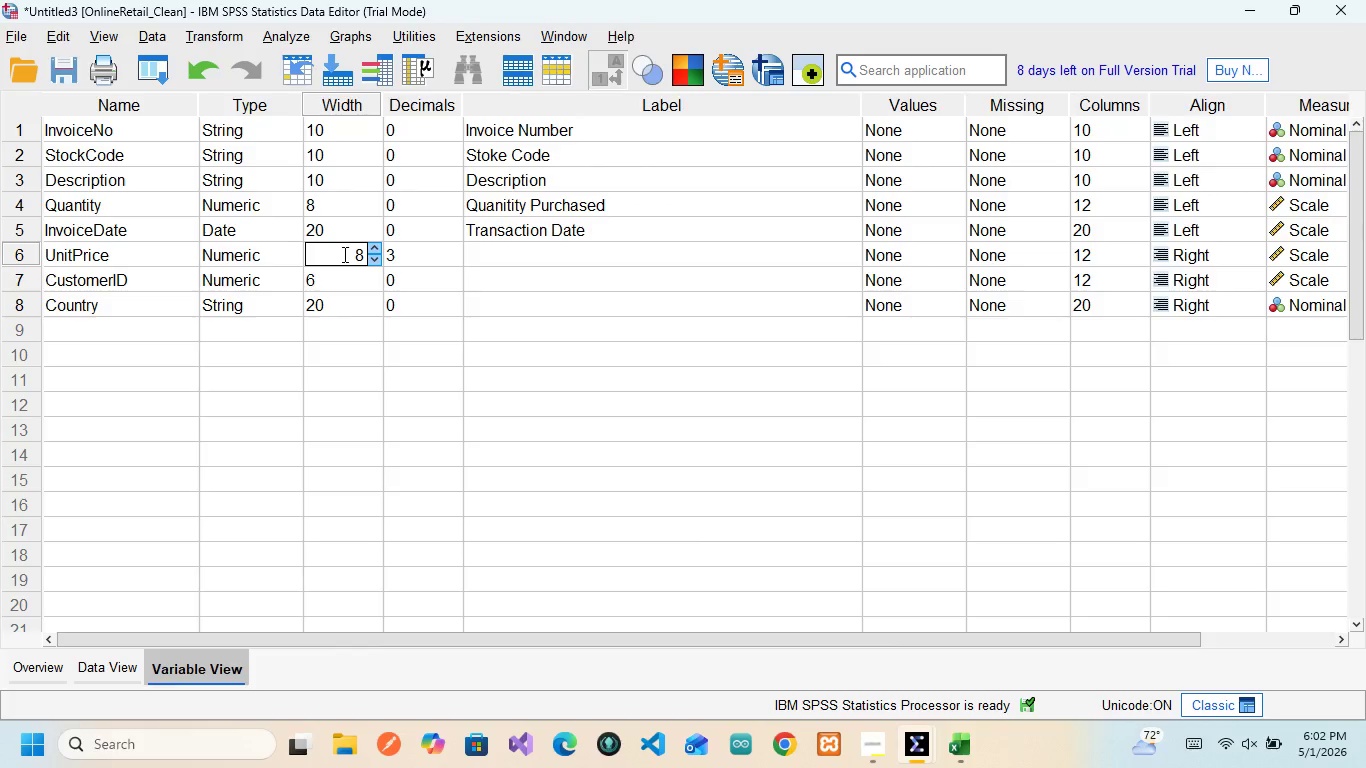 
left_click([422, 252])
 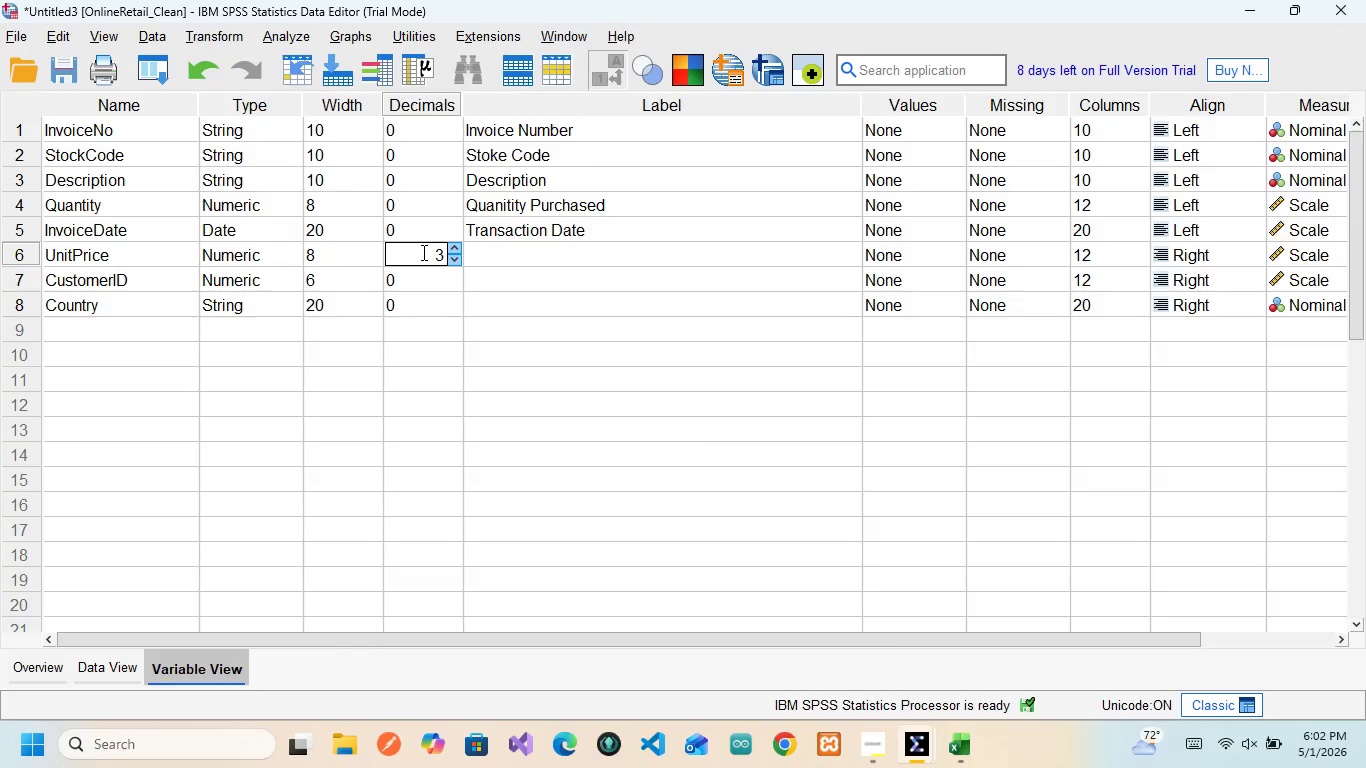 
key(ArrowRight)
 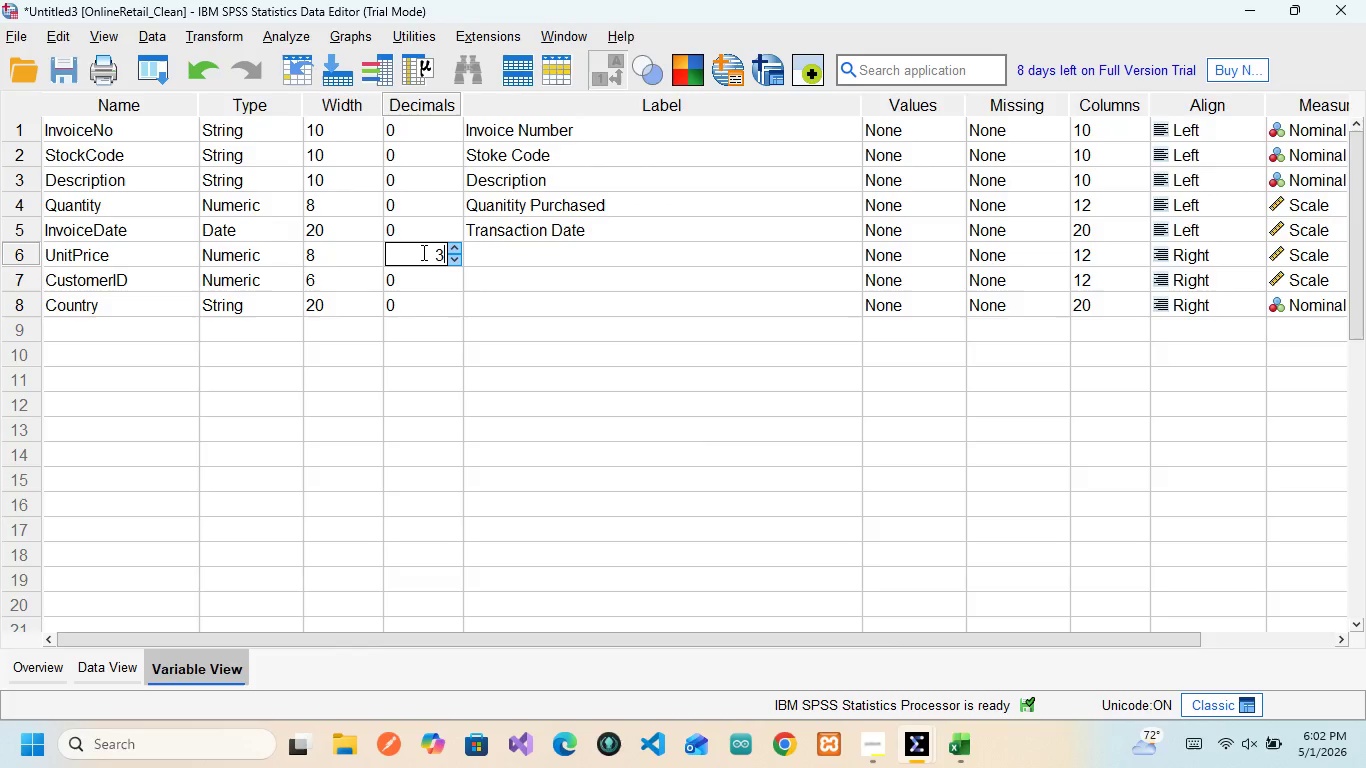 
key(Backspace)
 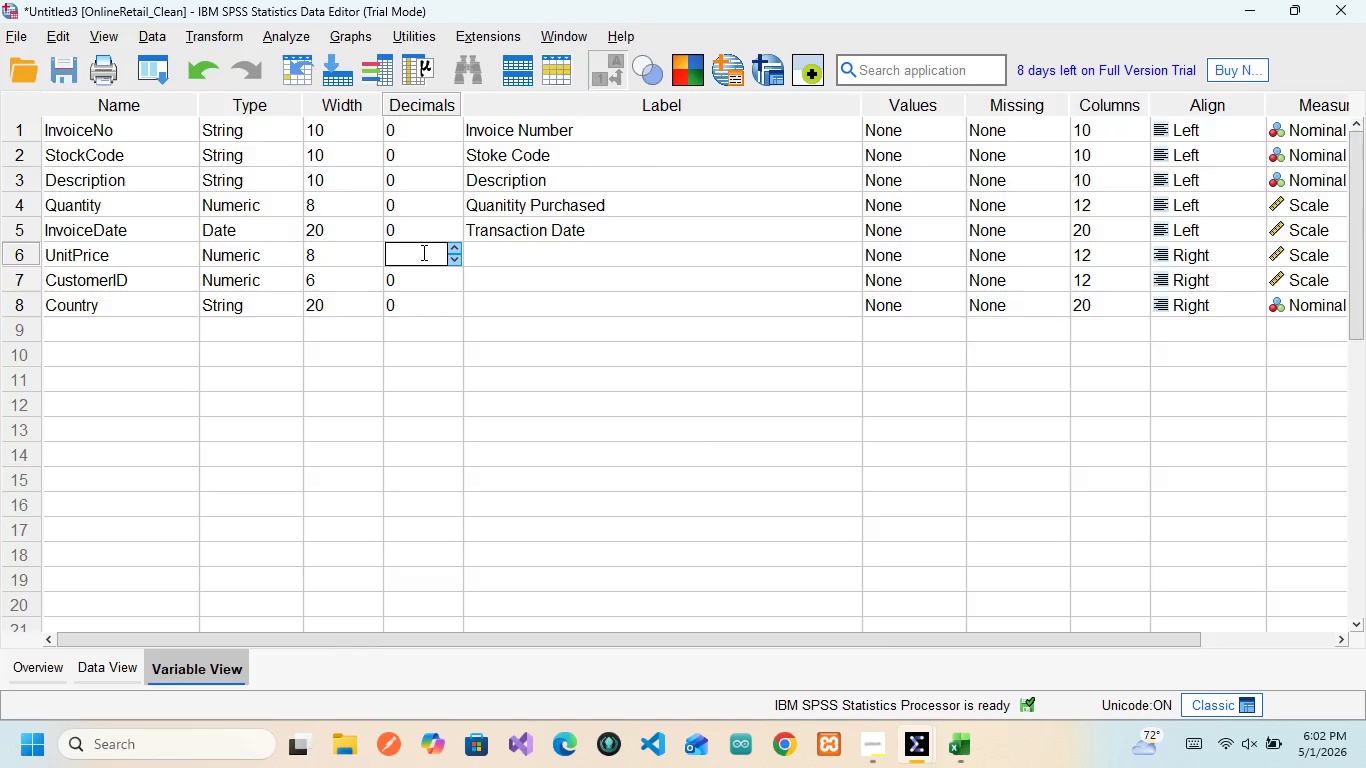 
key(2)
 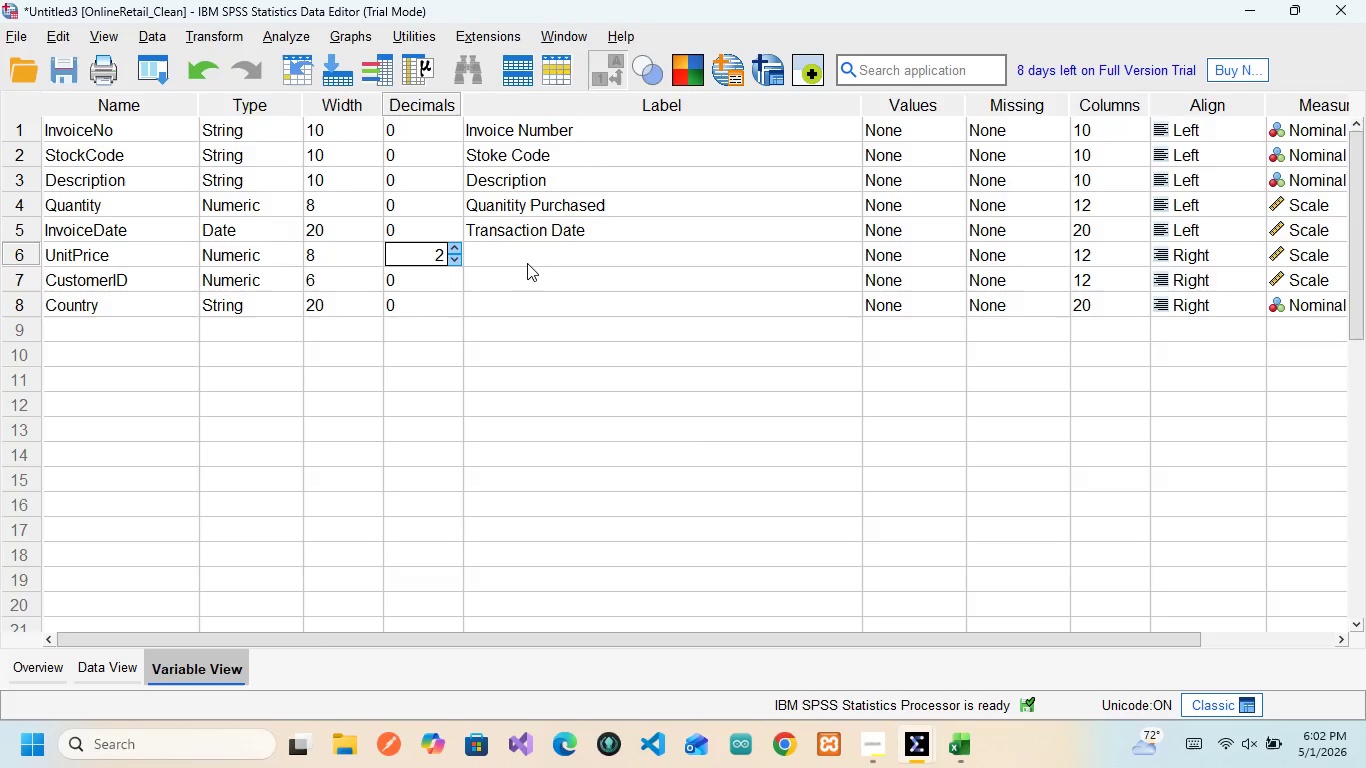 
left_click([524, 262])
 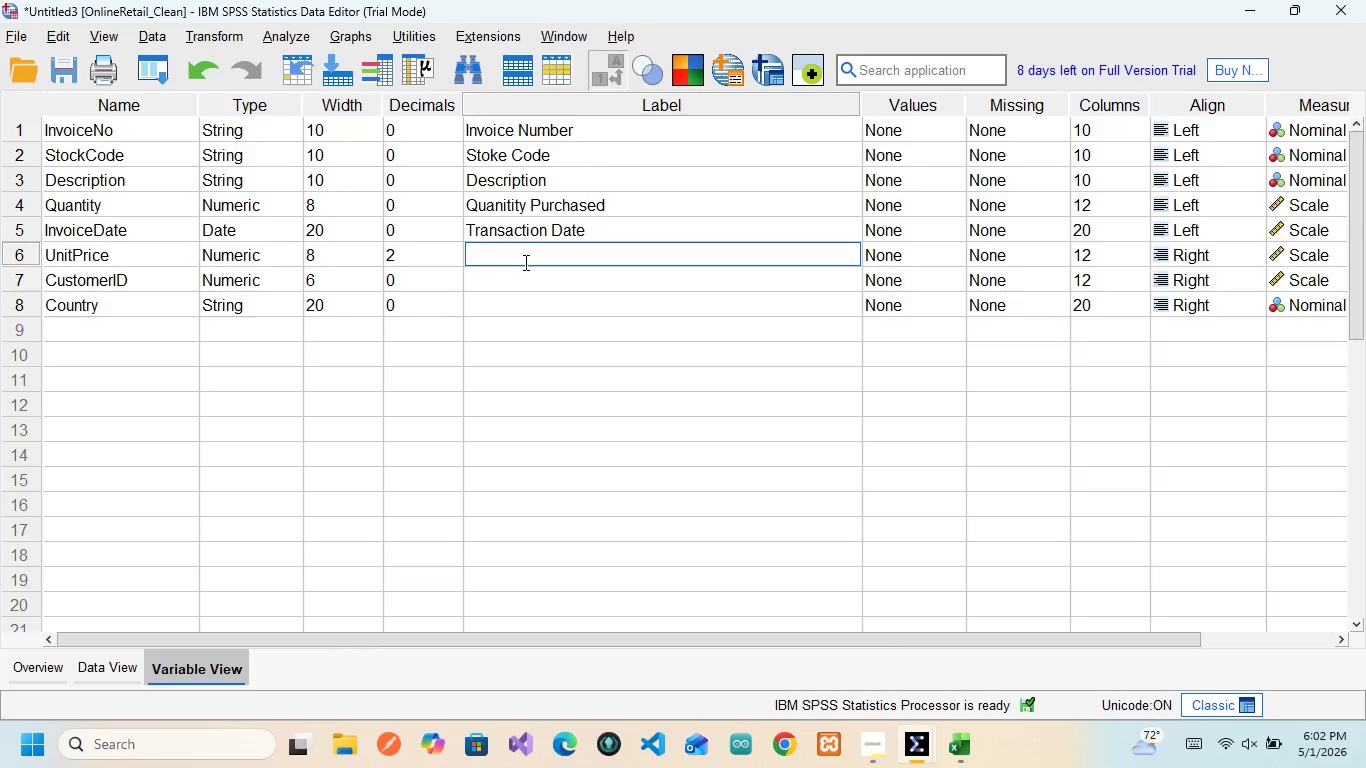 
key(Tab)
 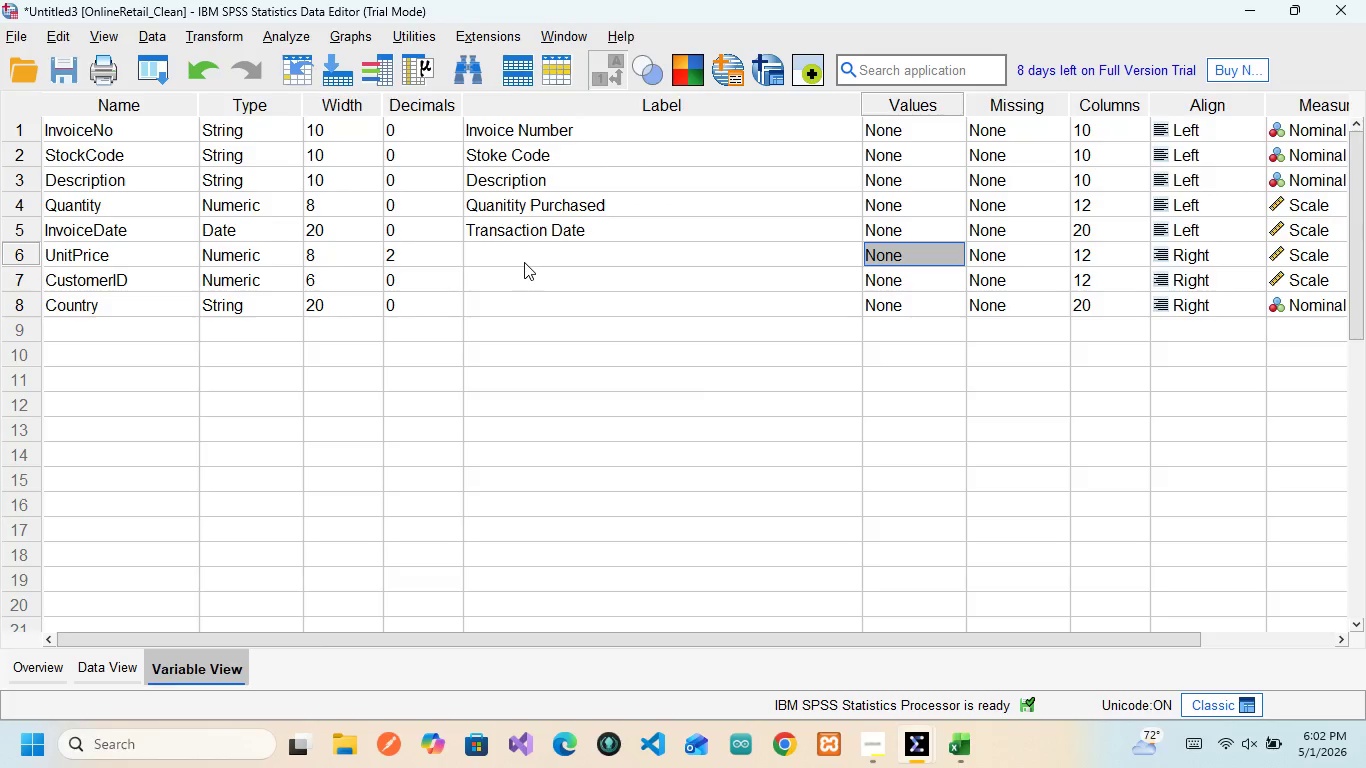 
left_click([524, 262])
 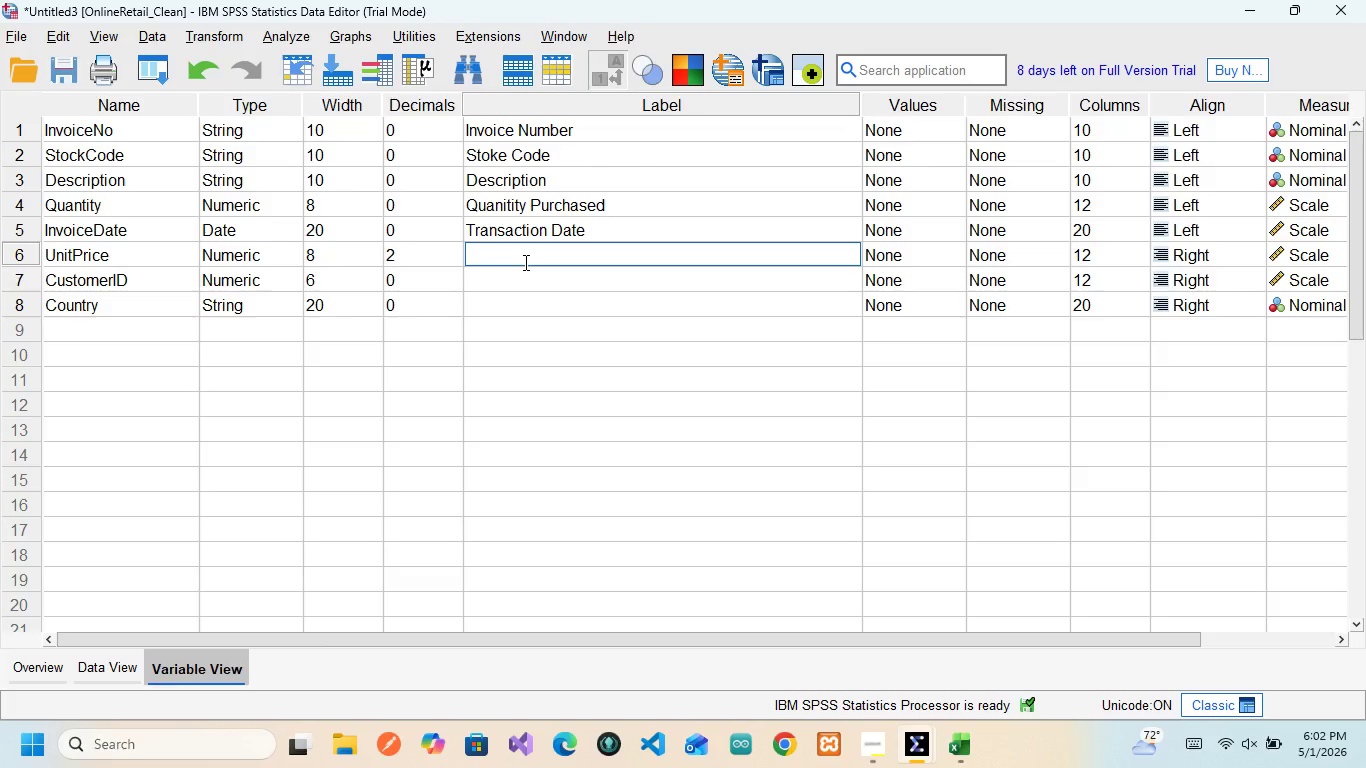 
type(Price per Unit)
 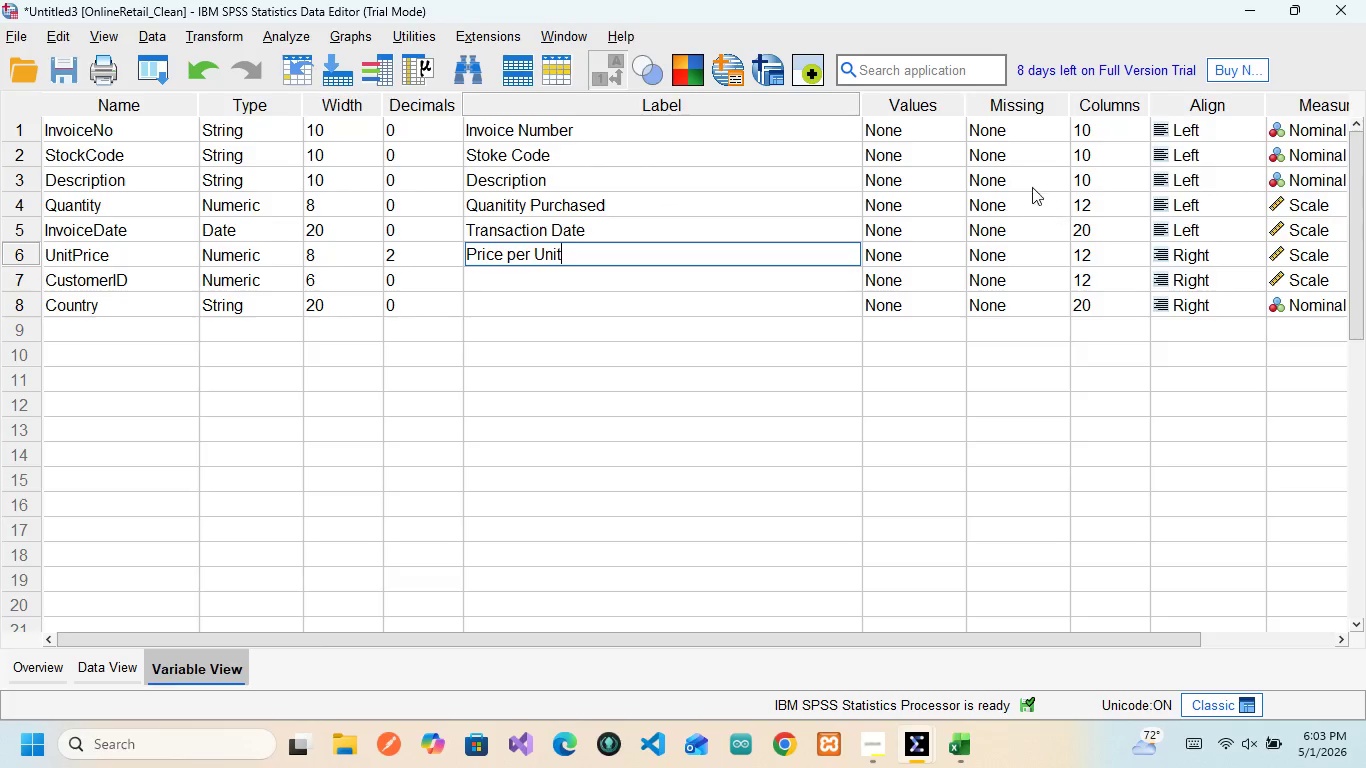 
wait(16.61)
 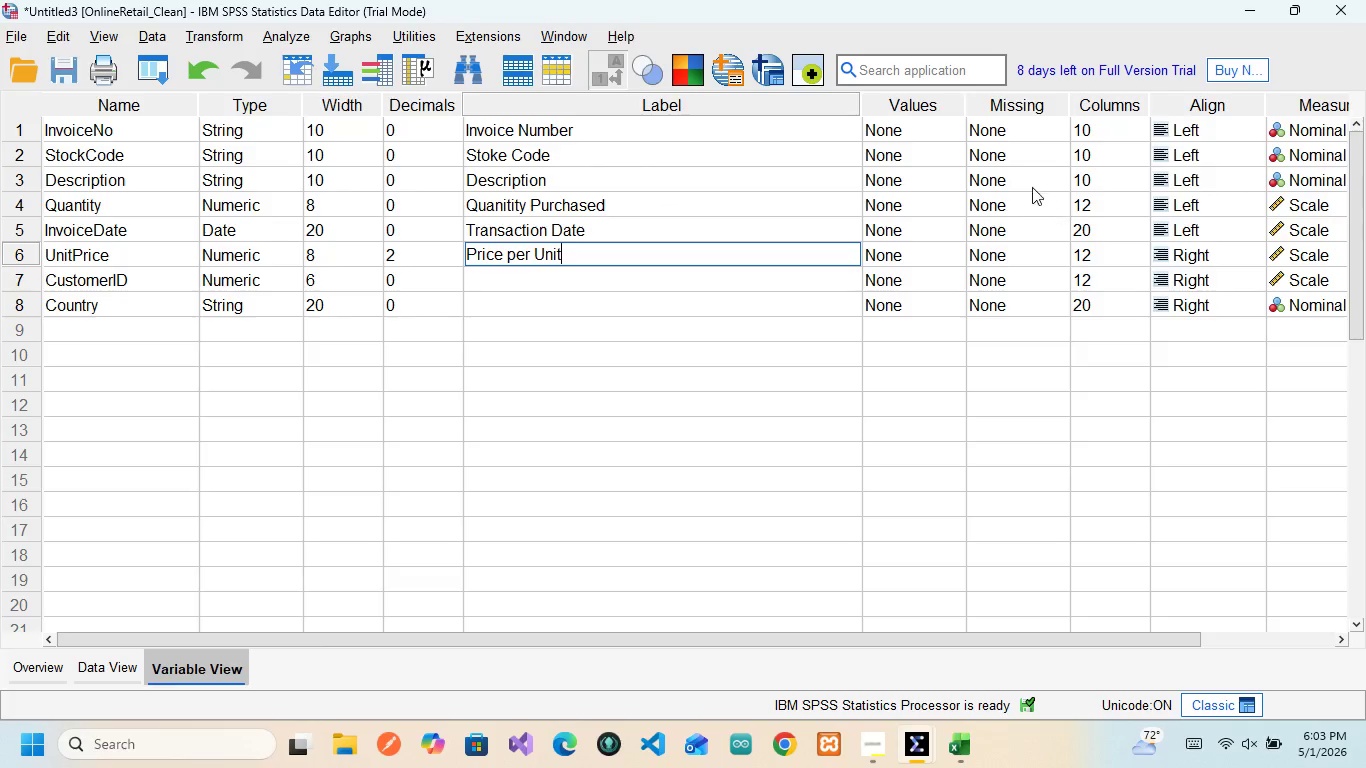 
left_click([1163, 248])
 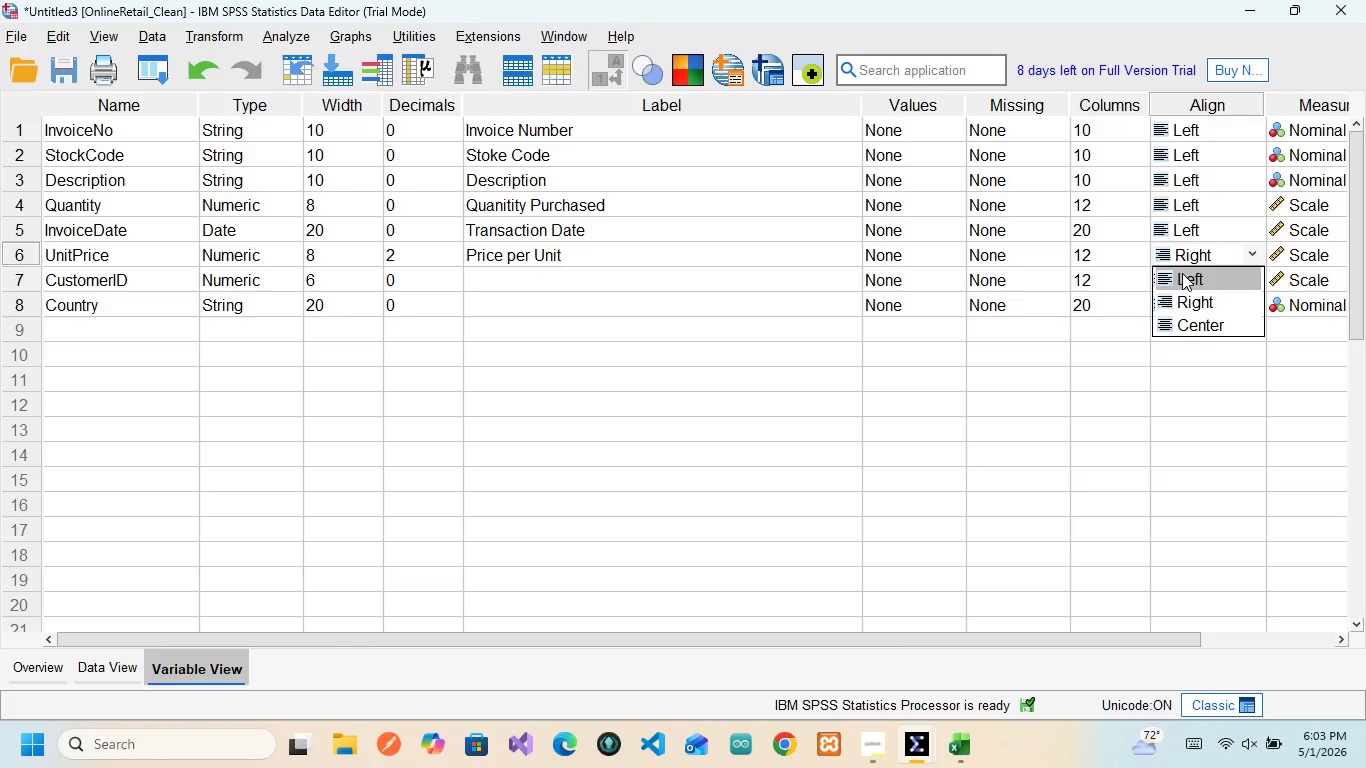 
left_click([1182, 273])
 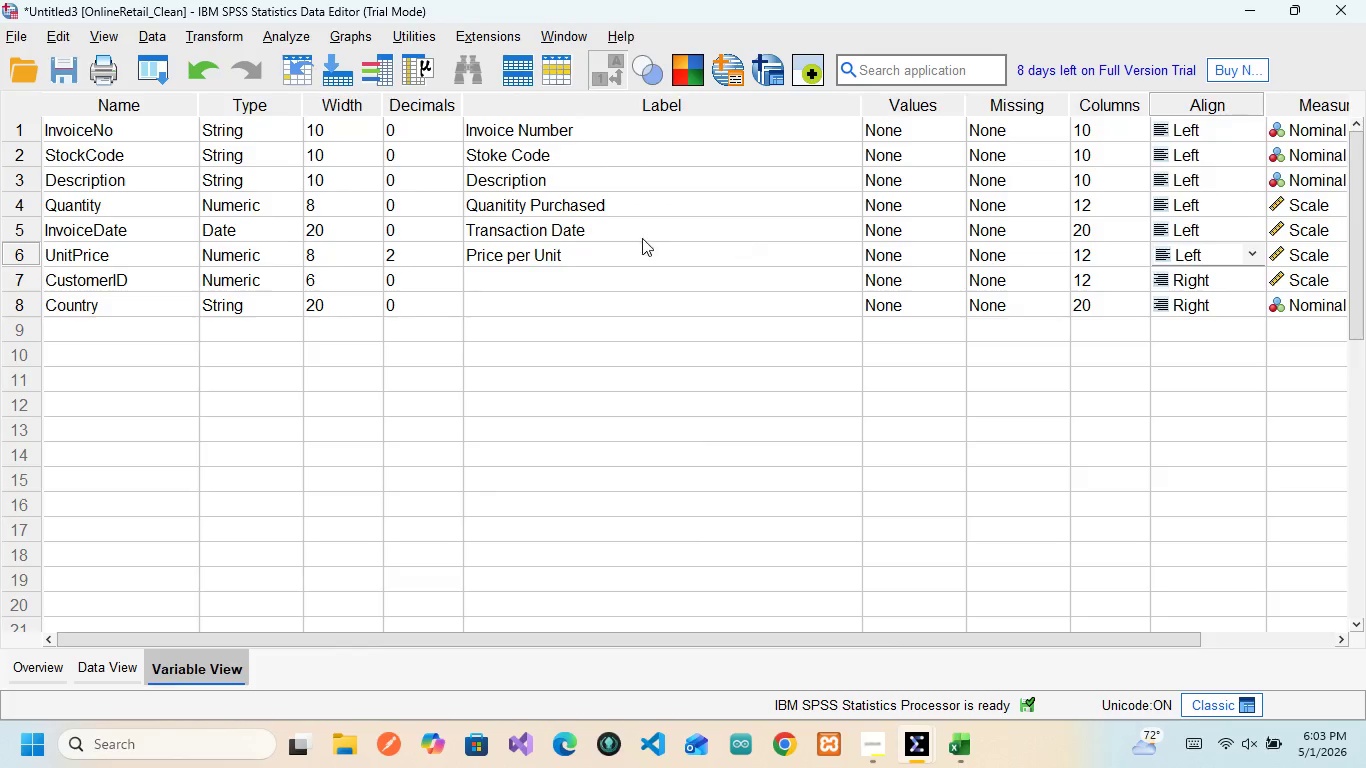 
wait(10.16)
 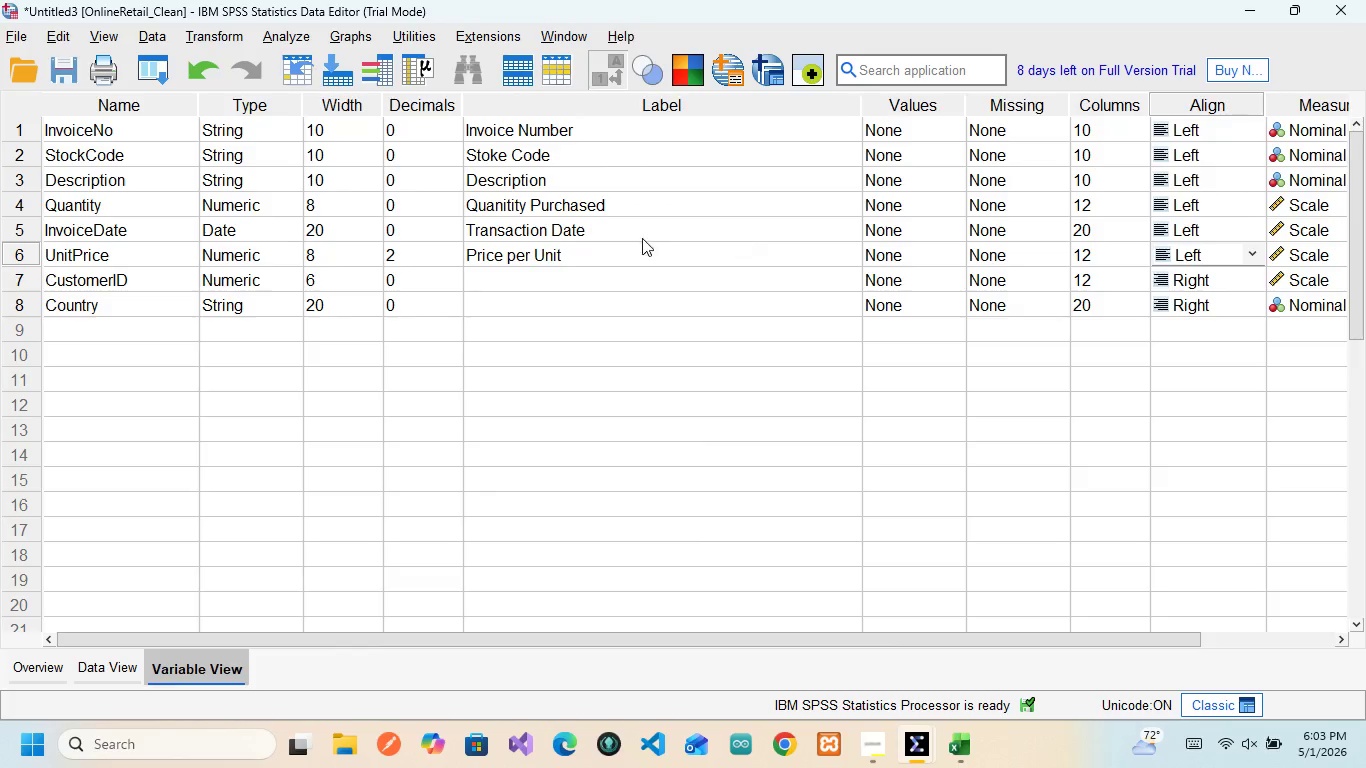 
left_click([68, 275])
 